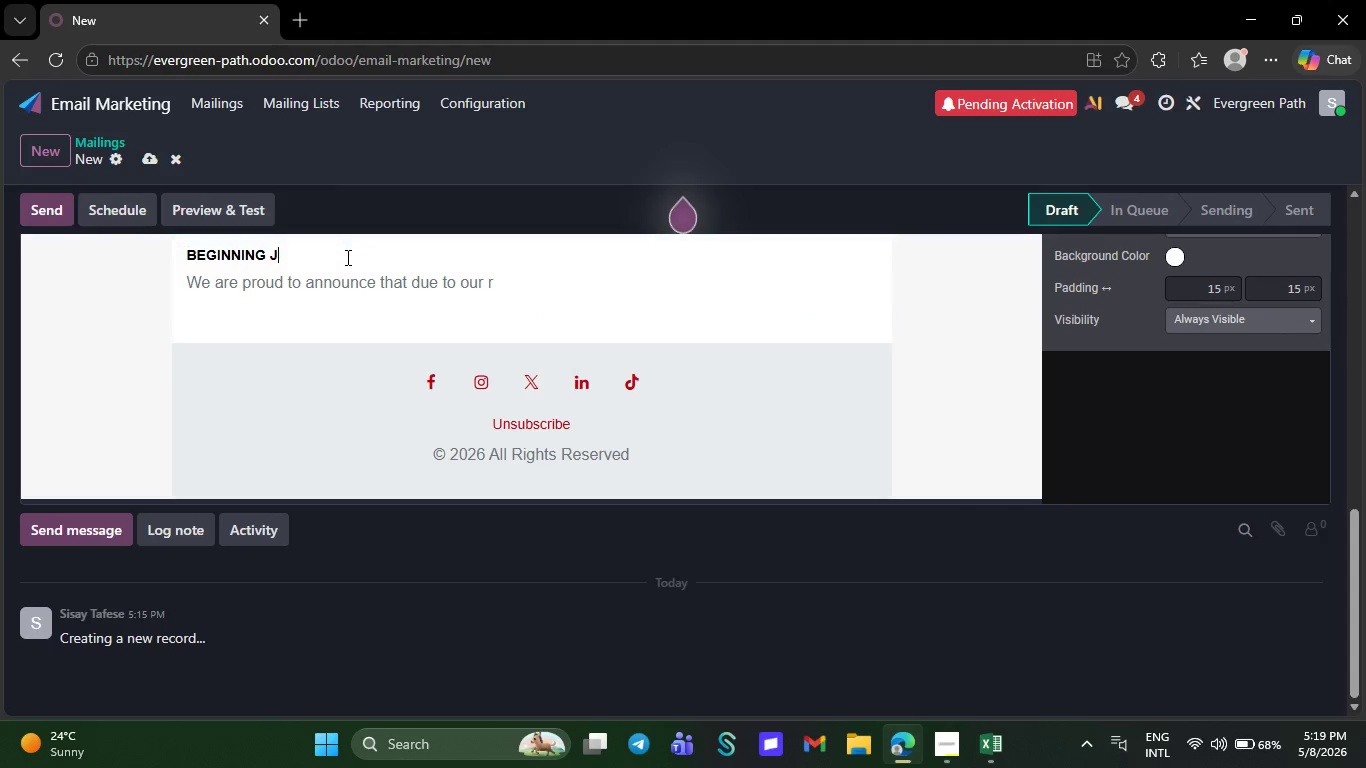 
key(Backspace)
 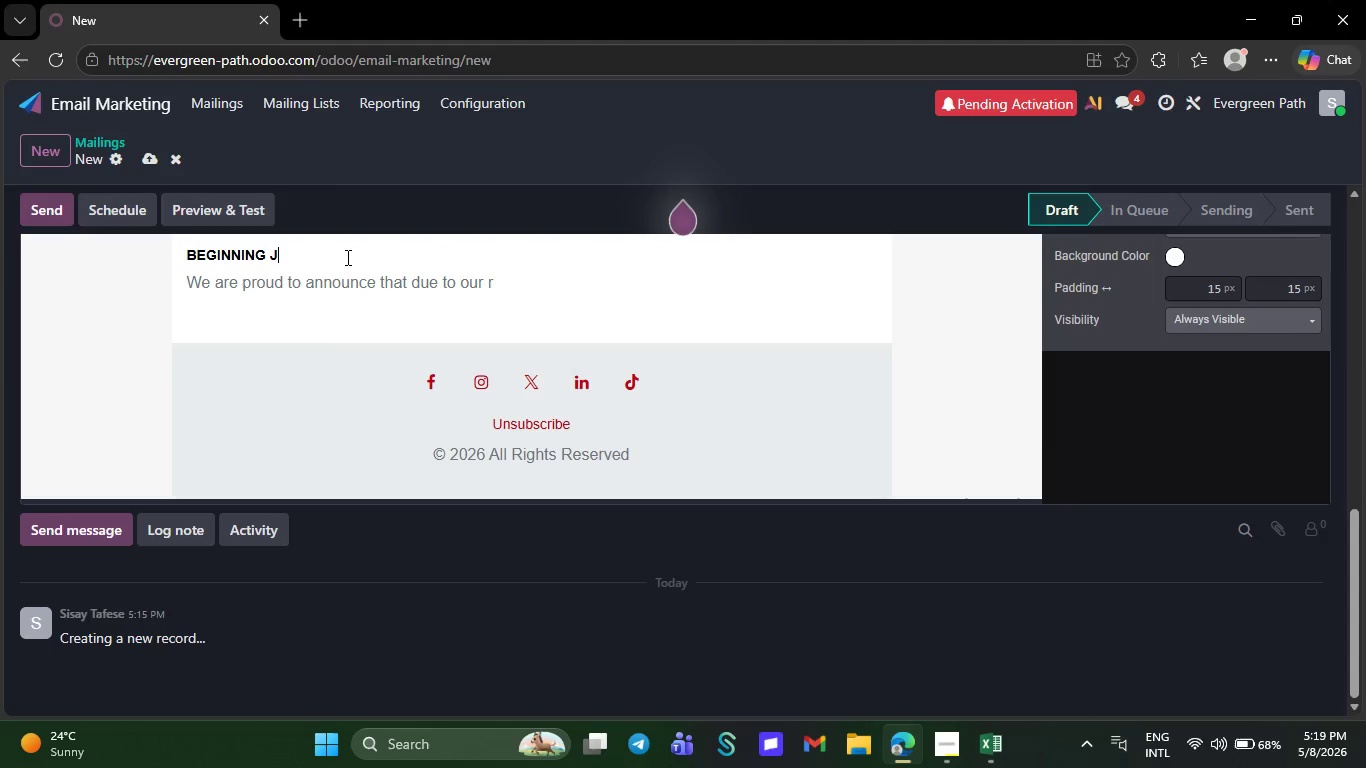 
key(Backspace)
 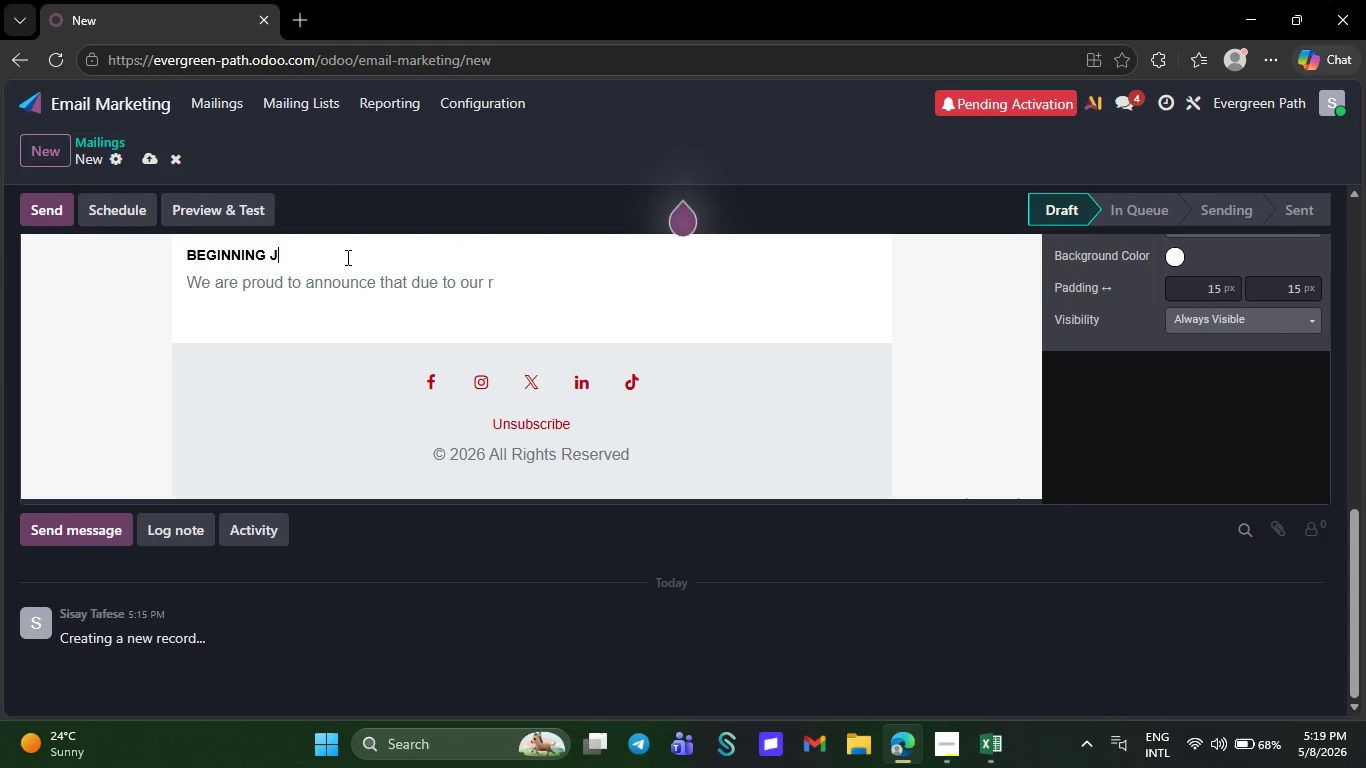 
key(Backspace)
 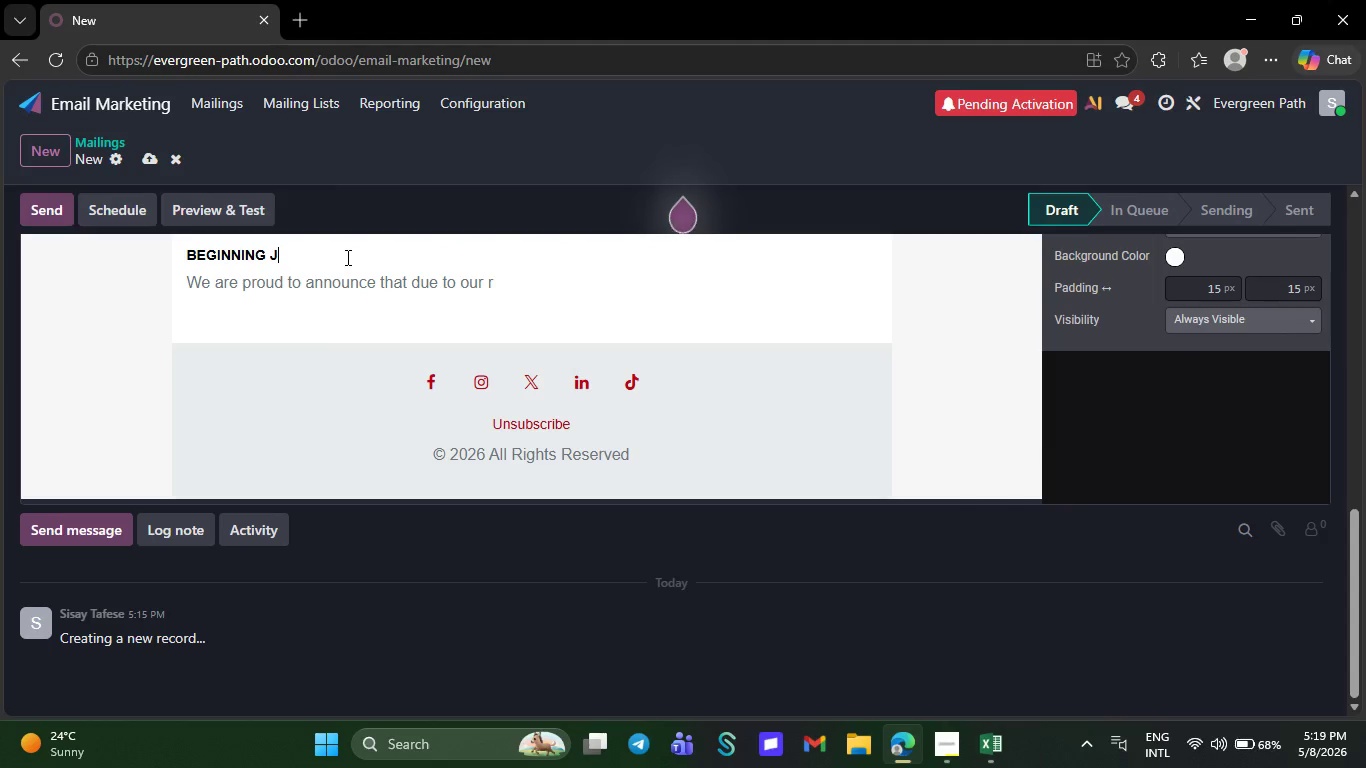 
key(Backspace)
 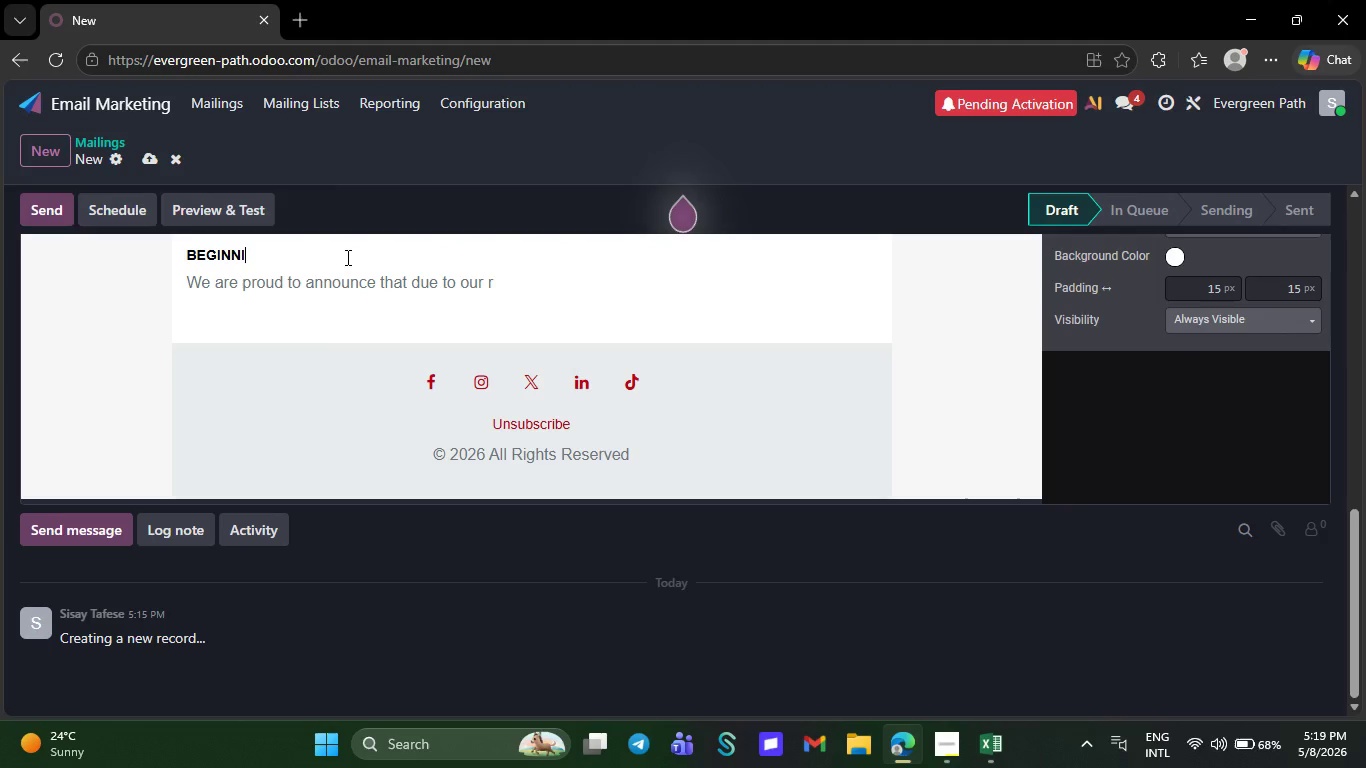 
key(Backspace)
 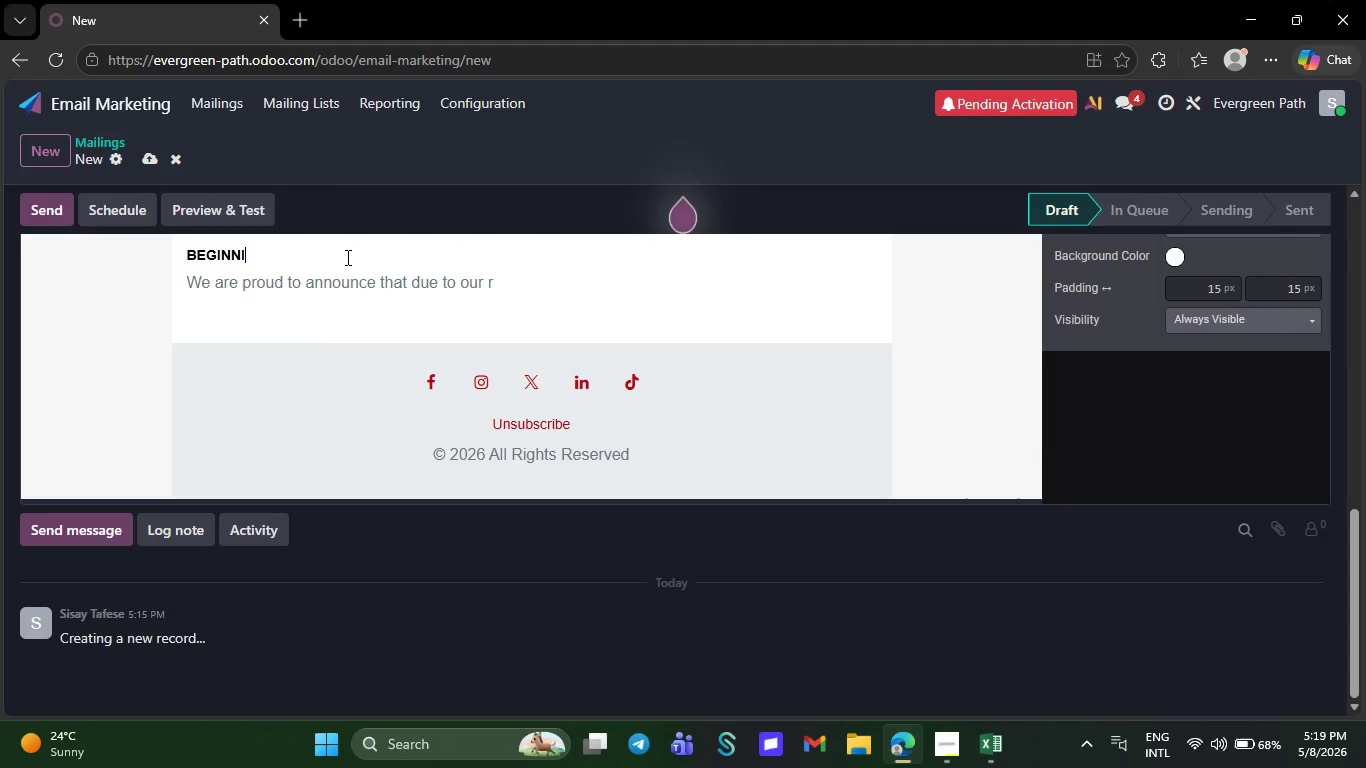 
key(Backspace)
 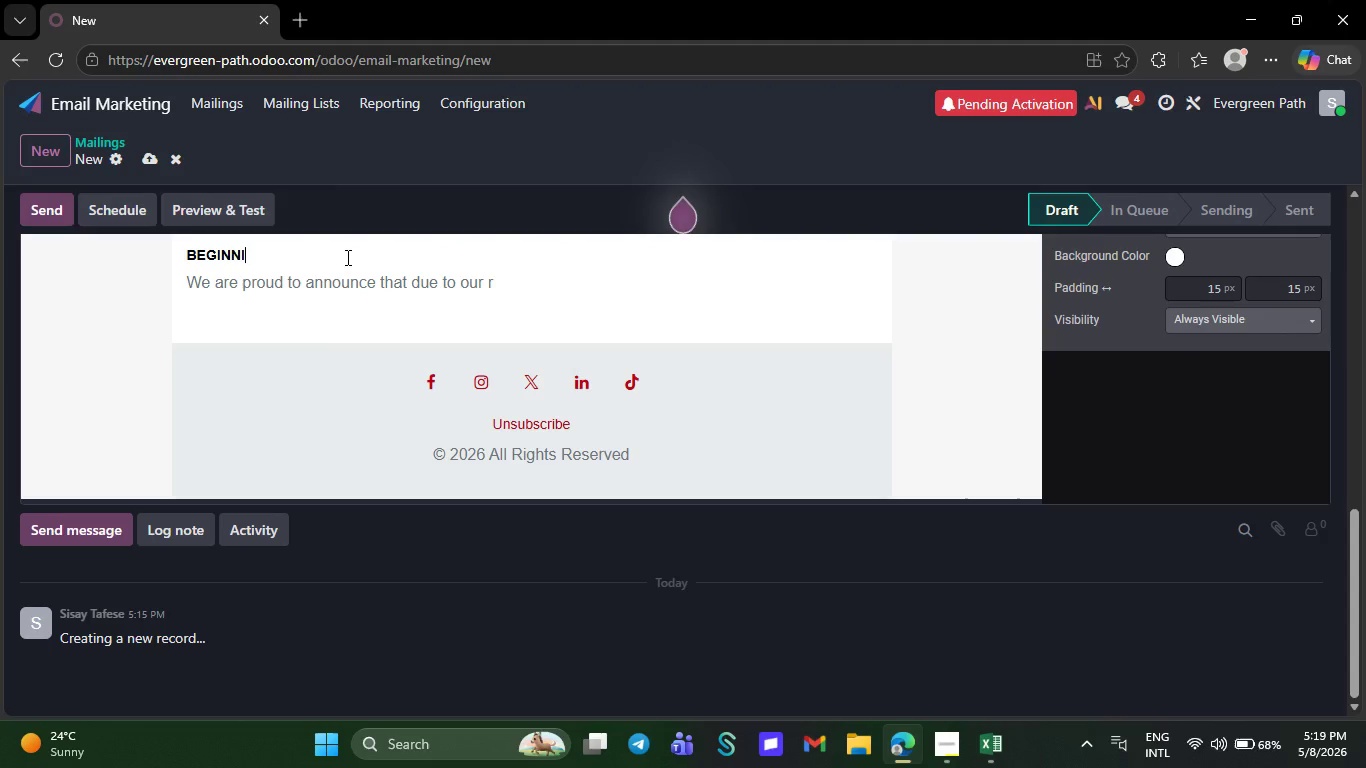 
key(Backspace)
 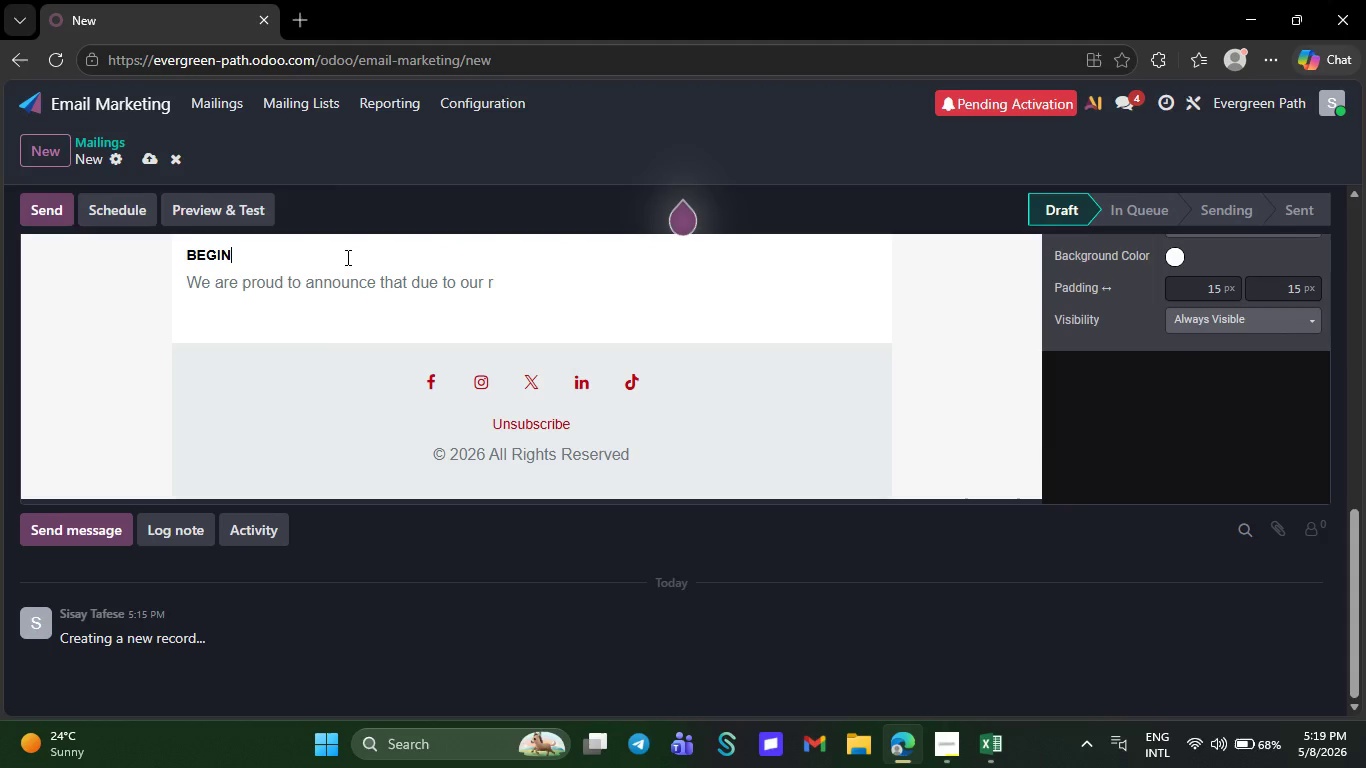 
key(Backspace)
 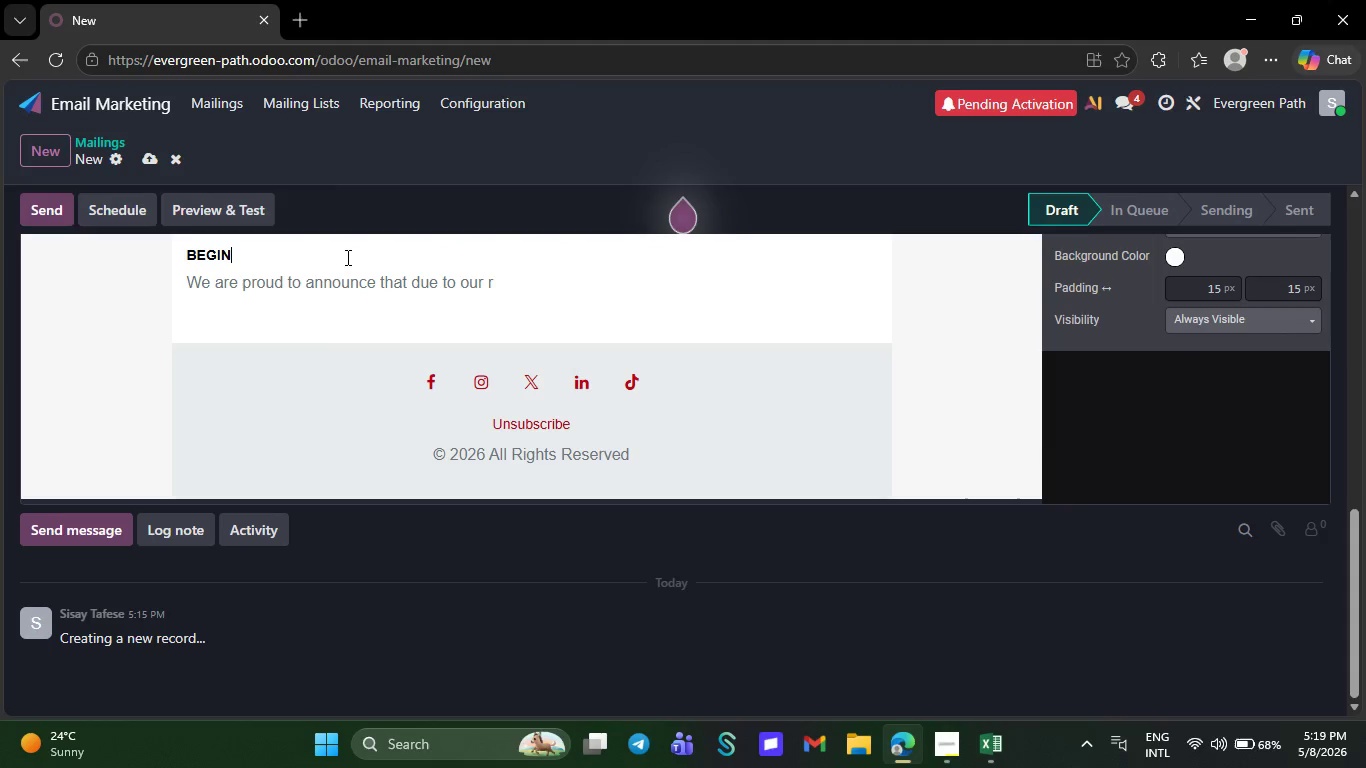 
key(Backspace)
 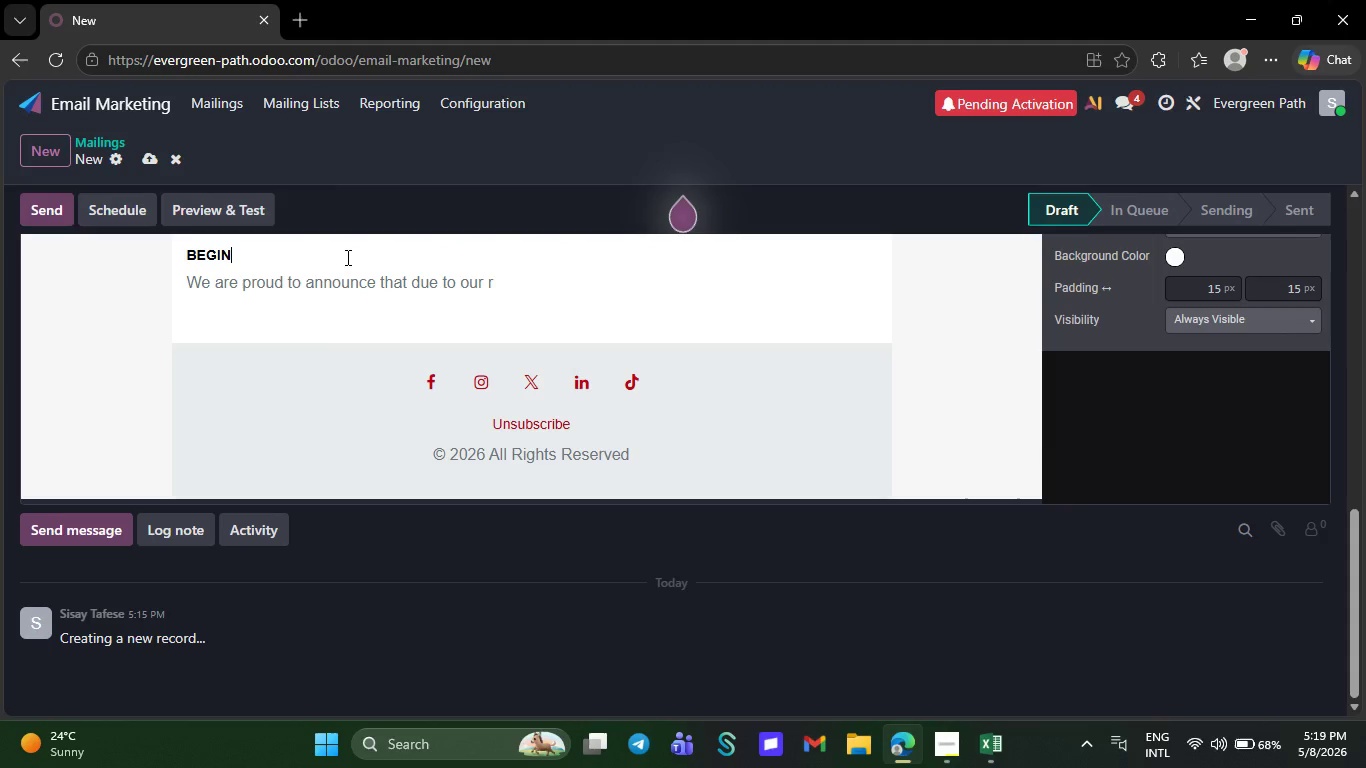 
key(Backspace)
 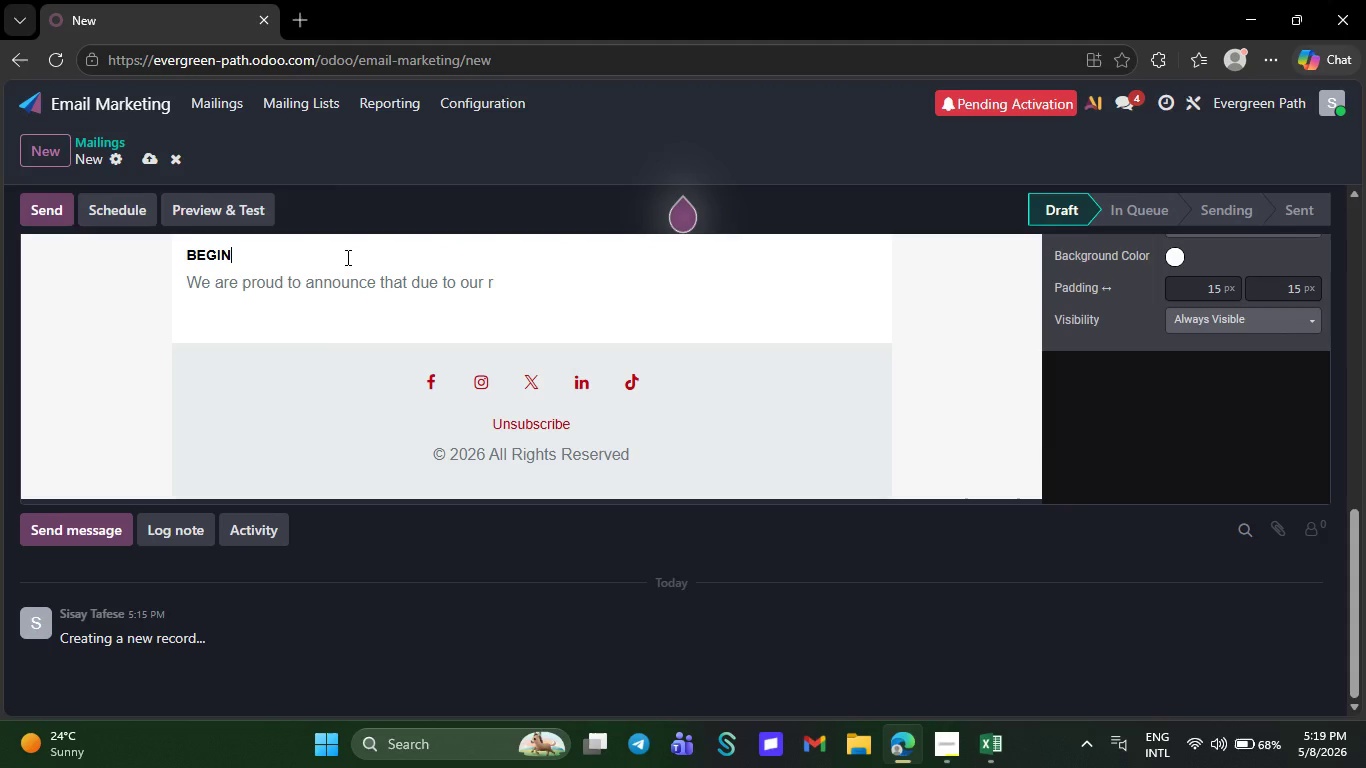 
key(Backspace)
 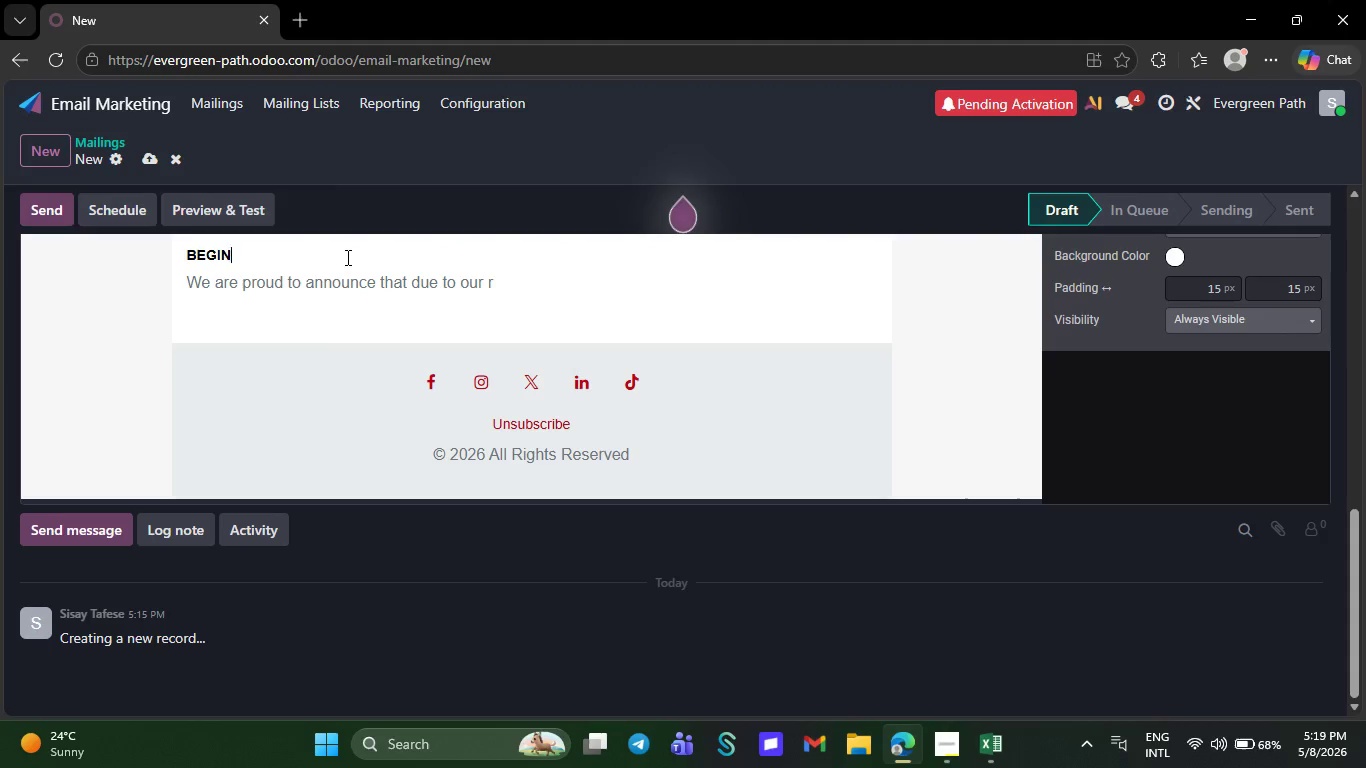 
key(Backspace)
 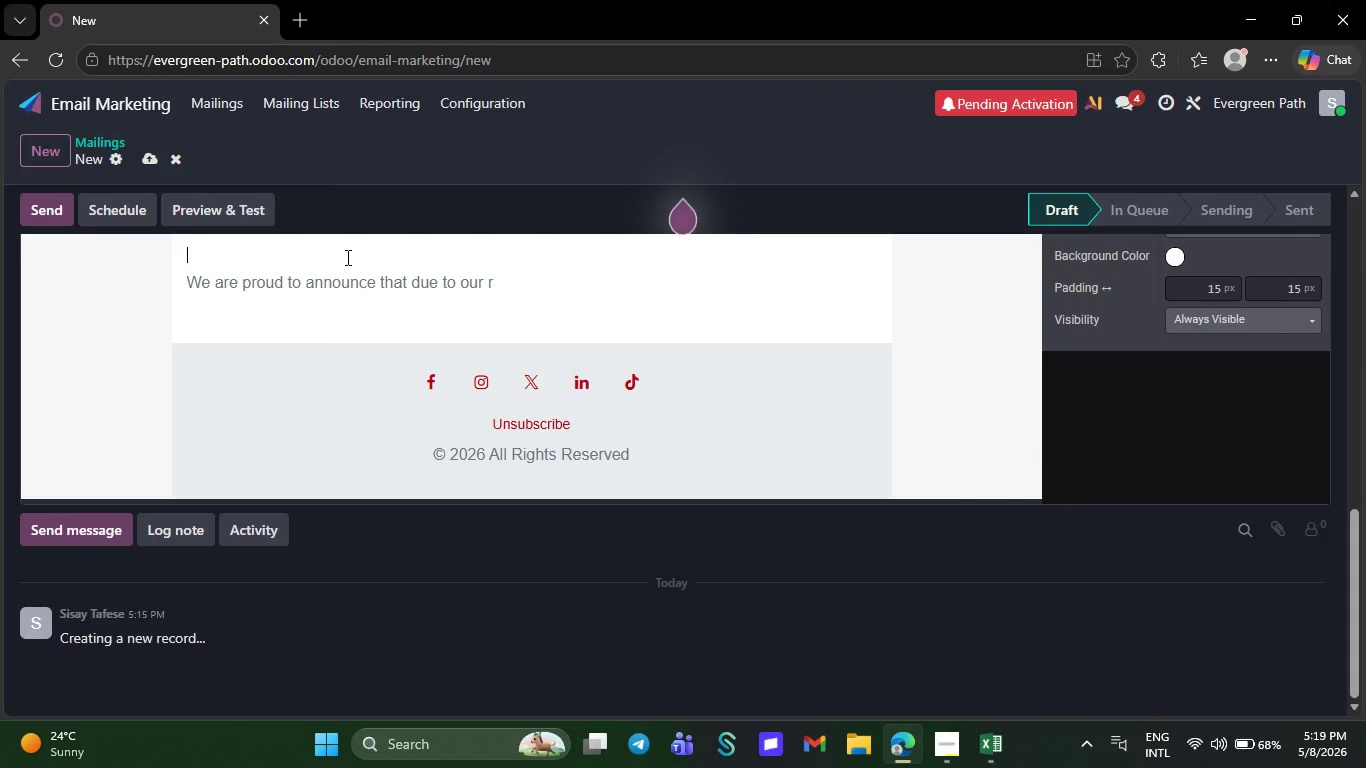 
key(Backspace)
 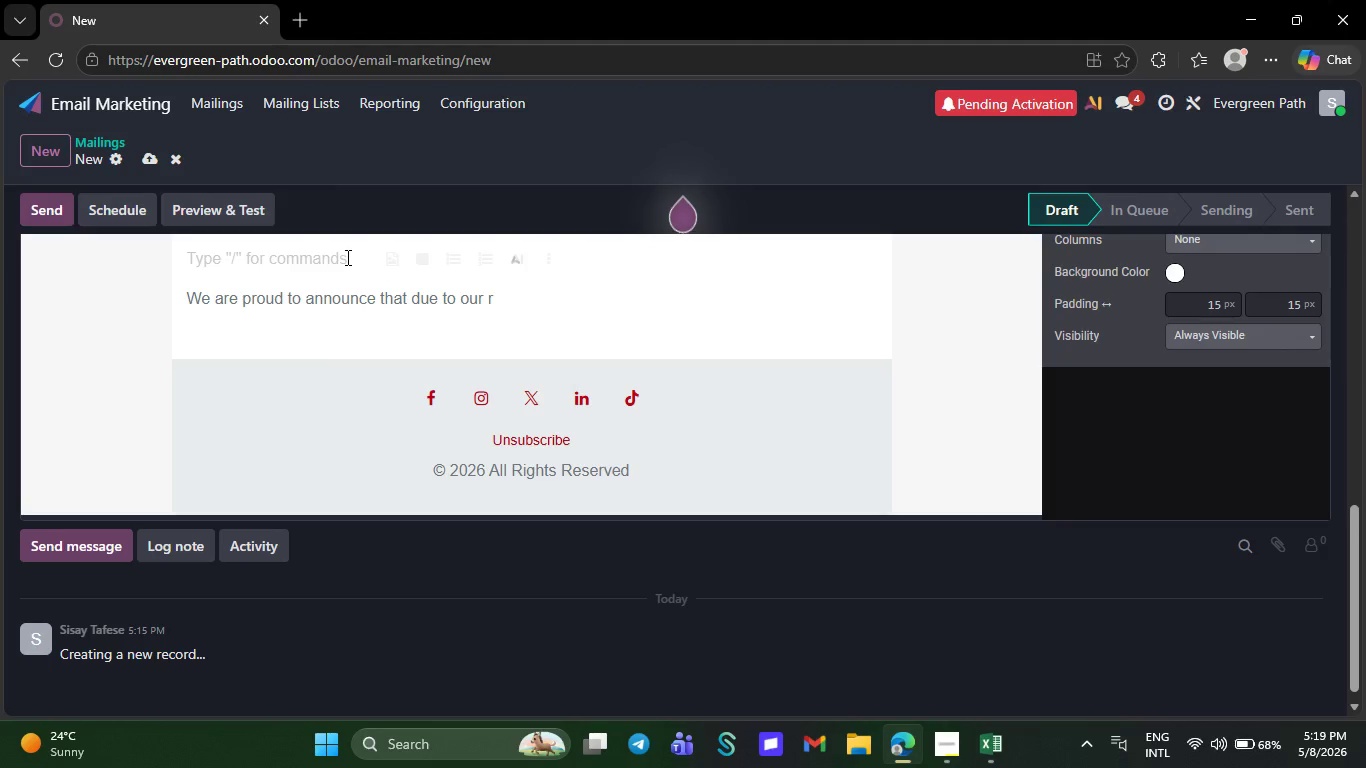 
key(Semicolon)
 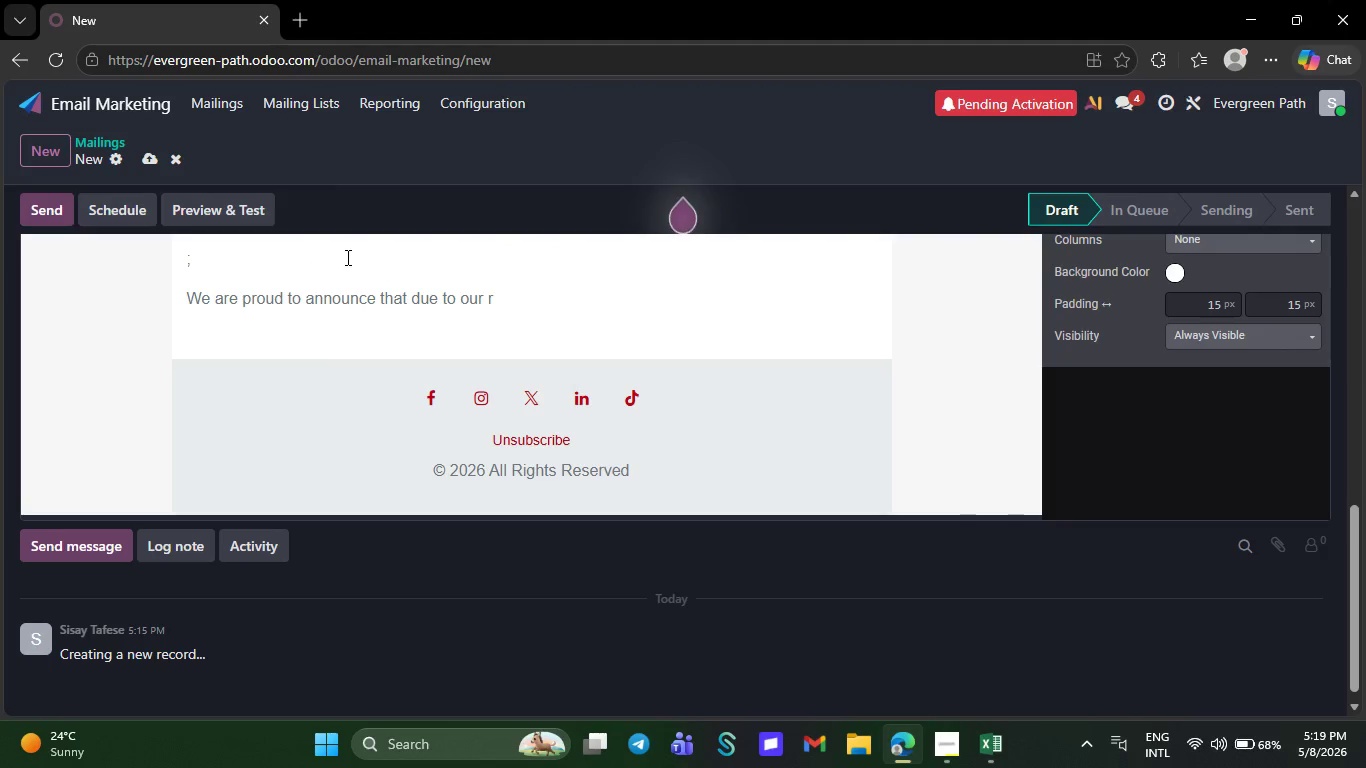 
key(Control+Z)
 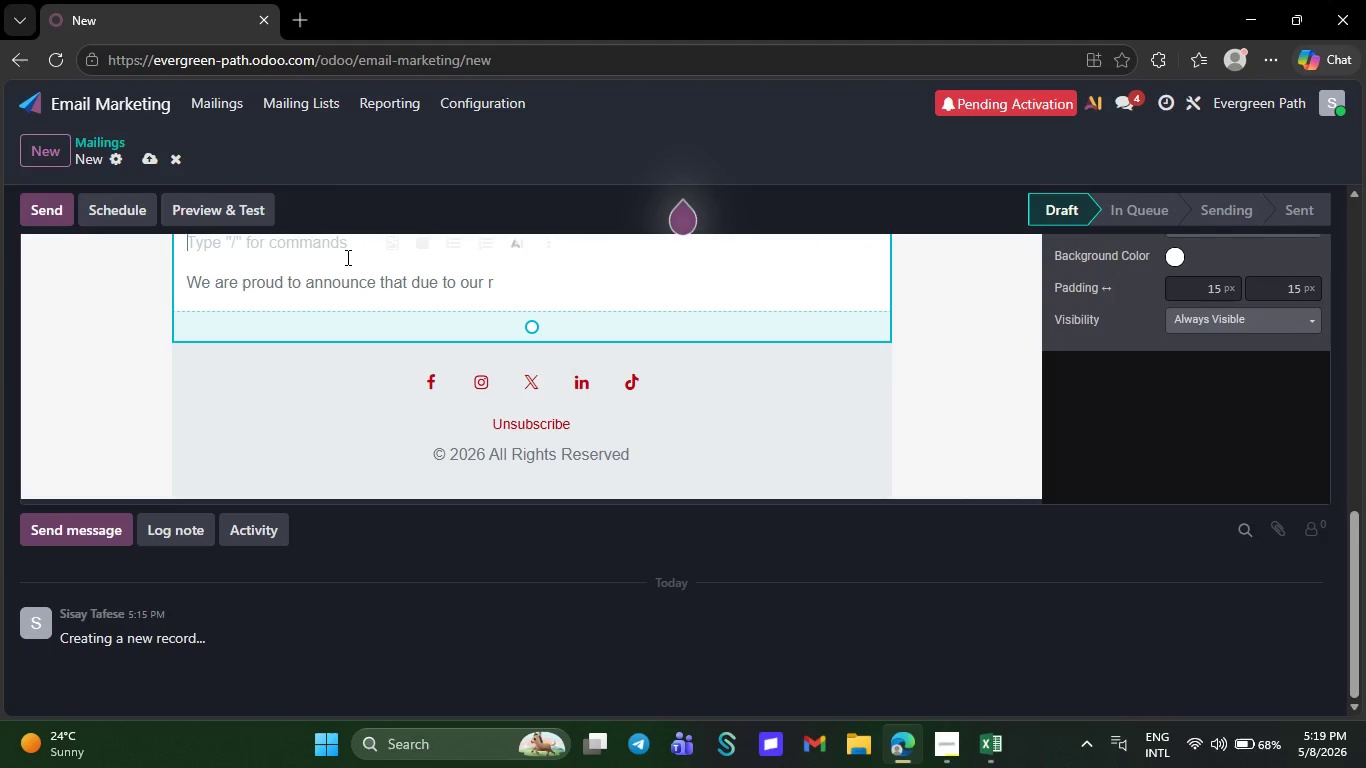 
key(Control+Z)
 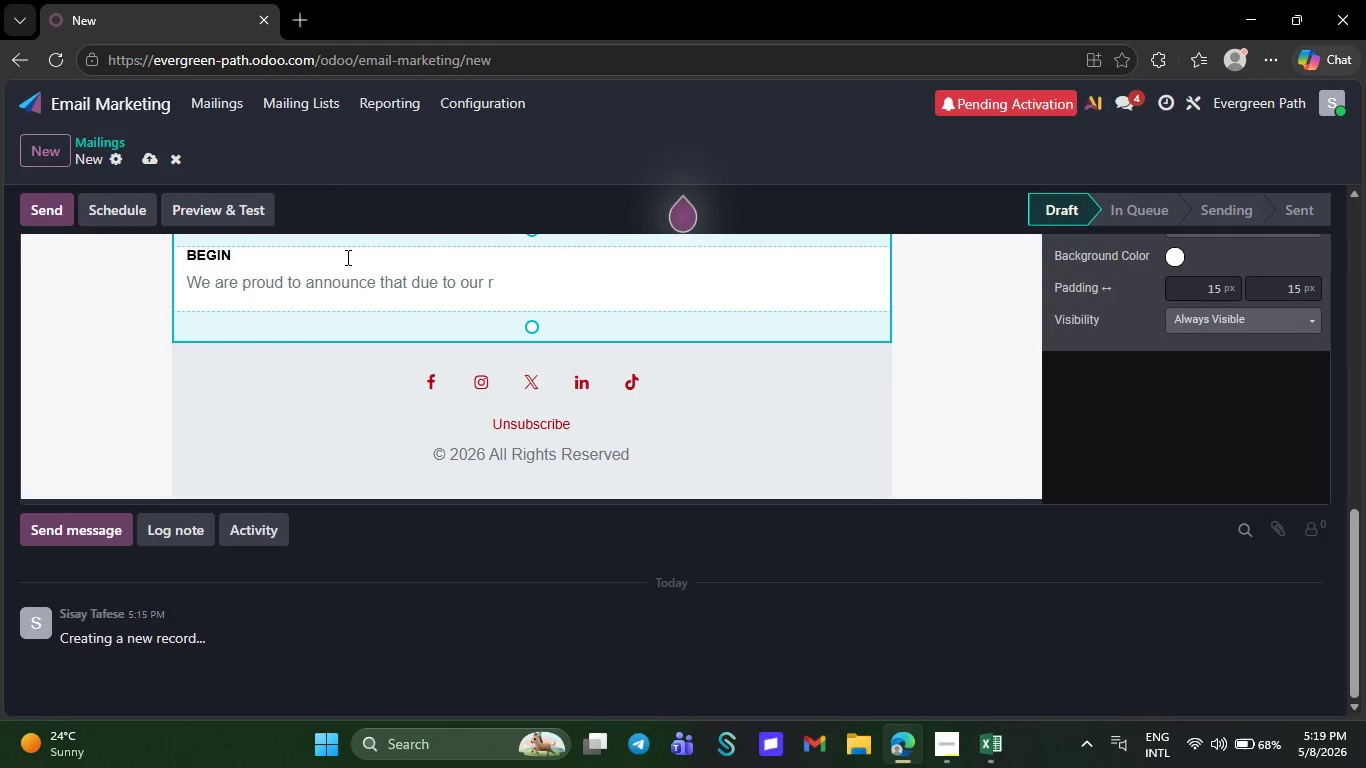 
key(Backspace)
 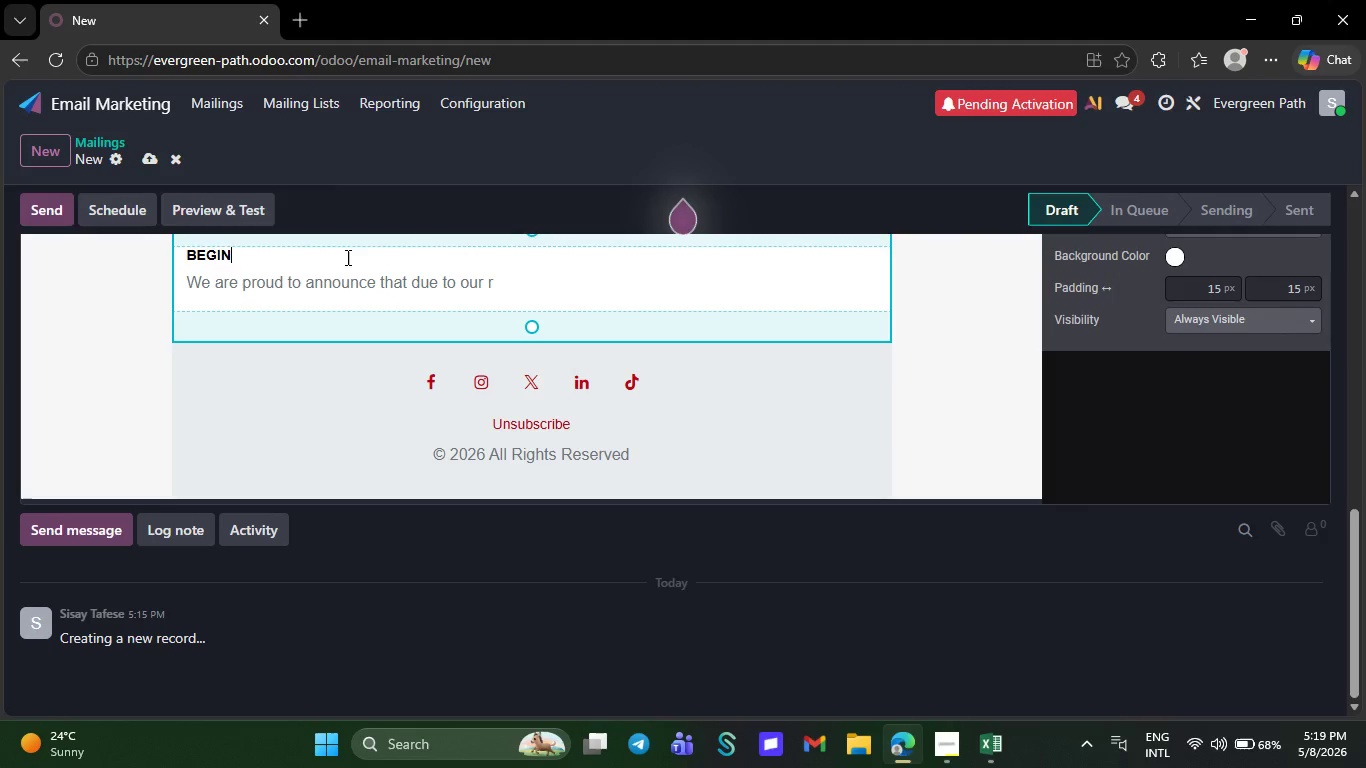 
key(Backspace)
 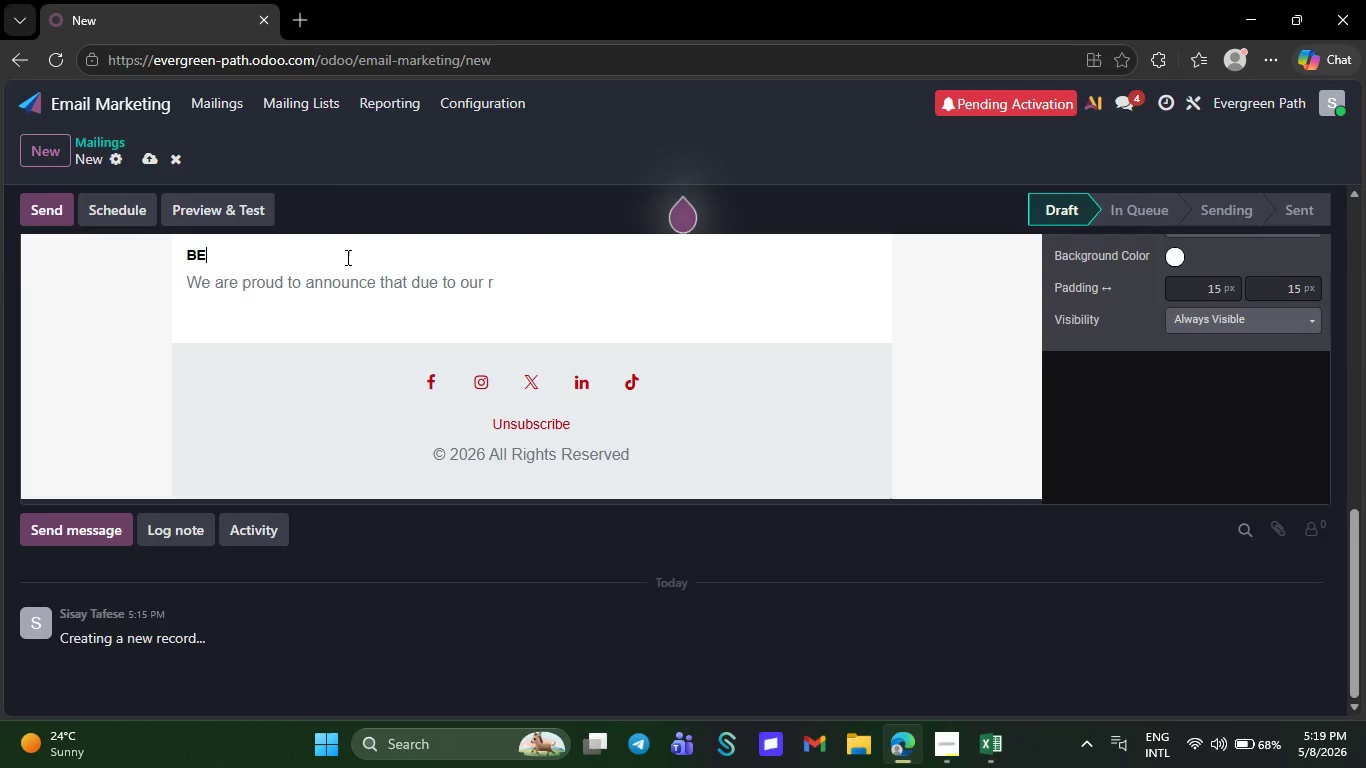 
key(Backspace)
 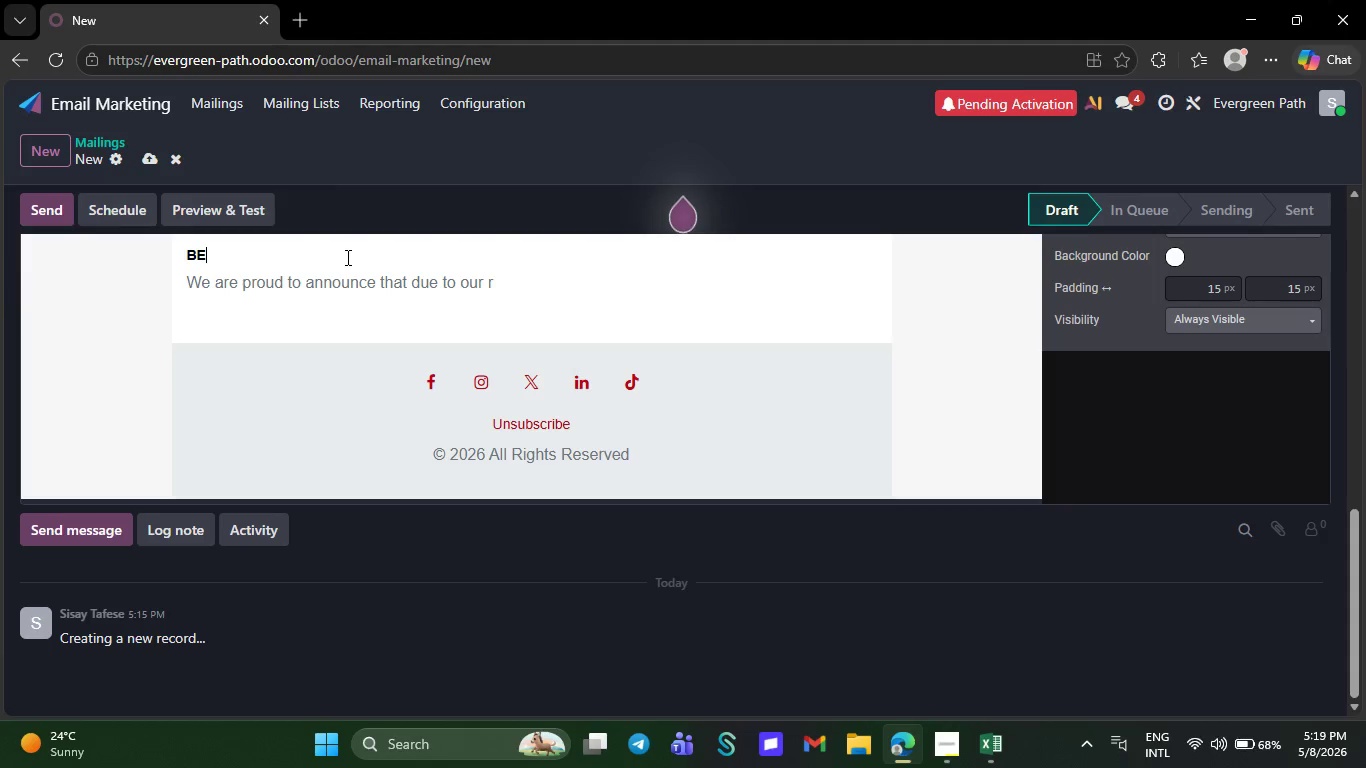 
key(Backspace)
 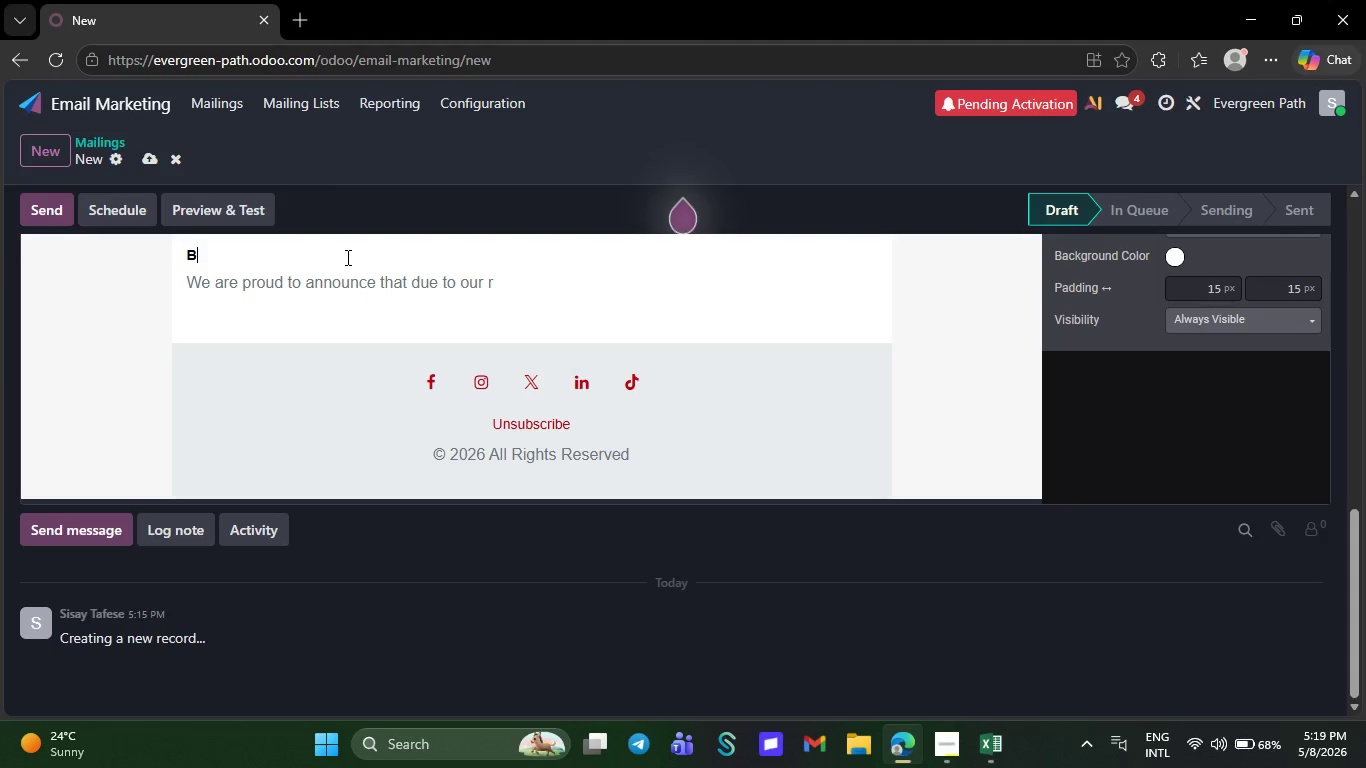 
key(Backspace)
 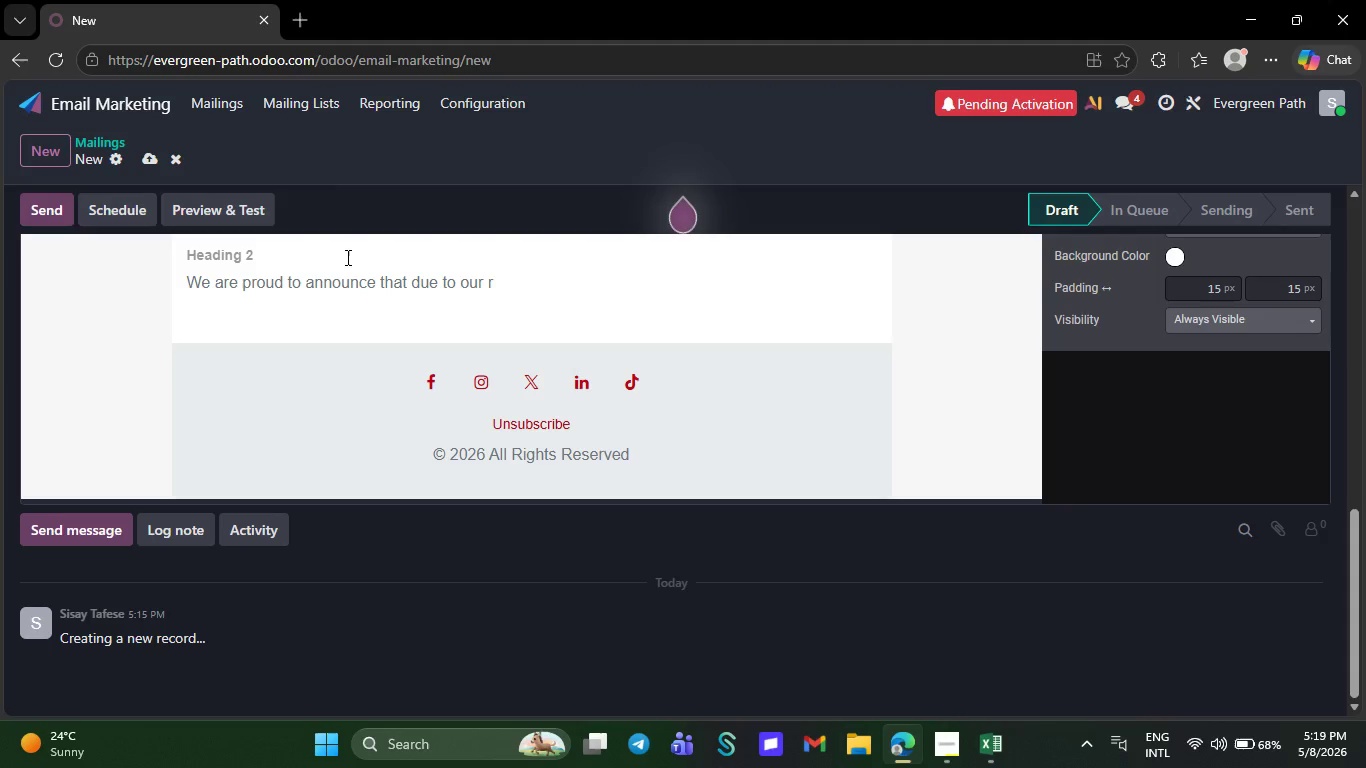 
type(Hello `)
 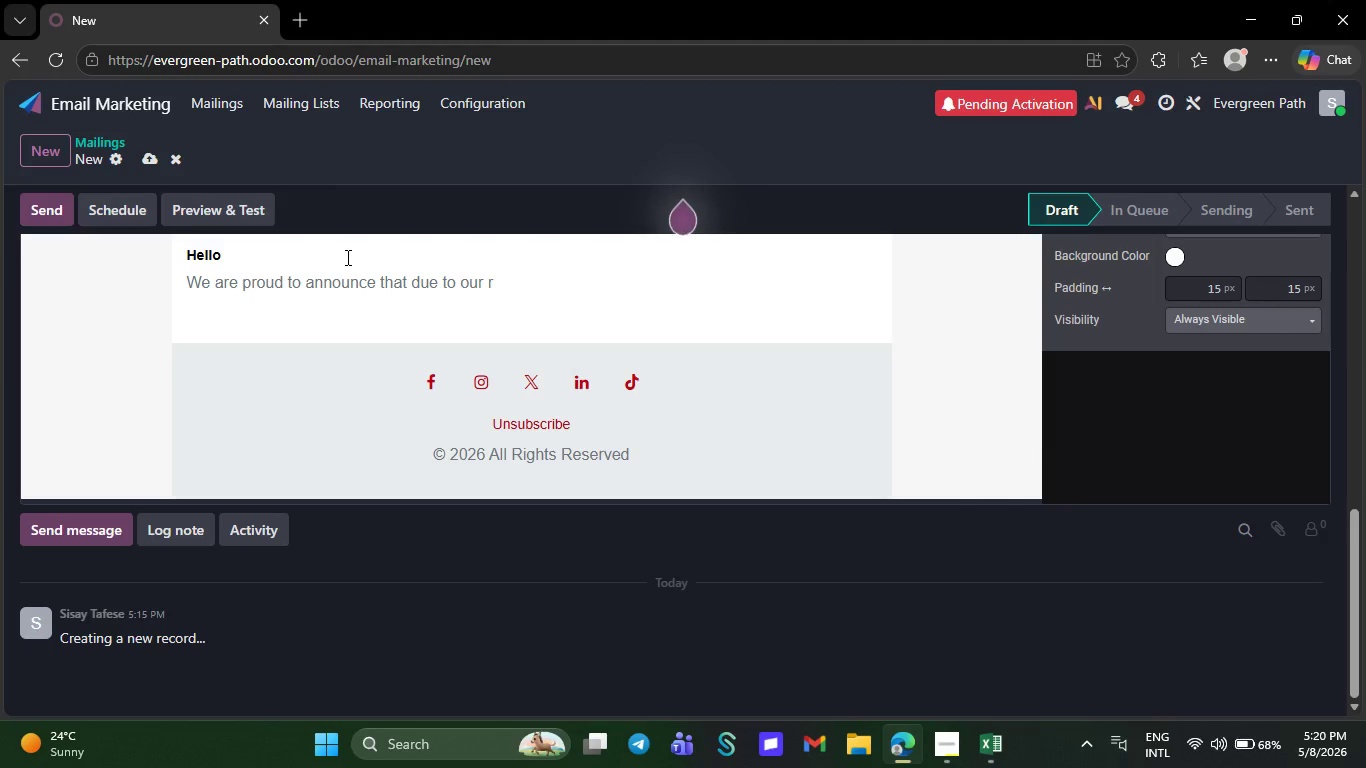 
type(`)
key(Backspace)
type({)
key(Backspace)
type([[object)
 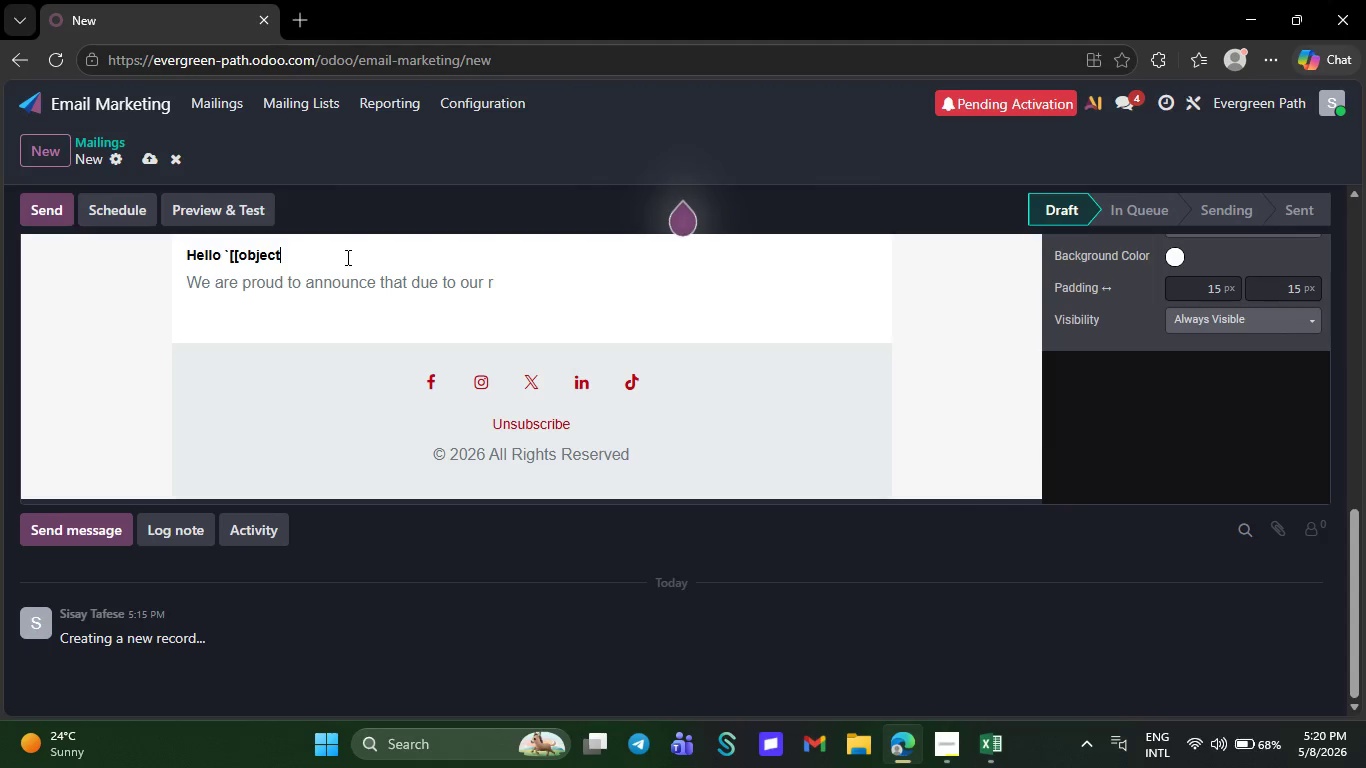 
type(.name]])
 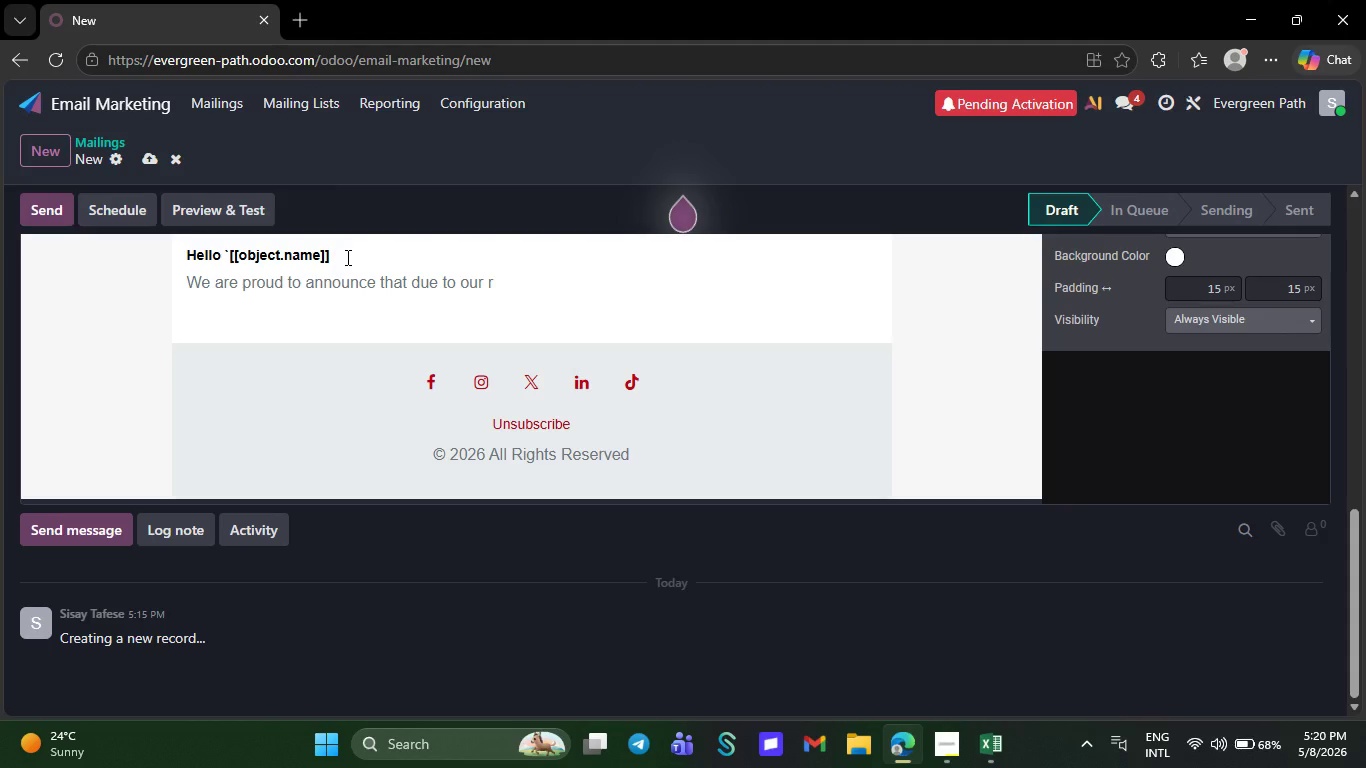 
wait(5.91)
 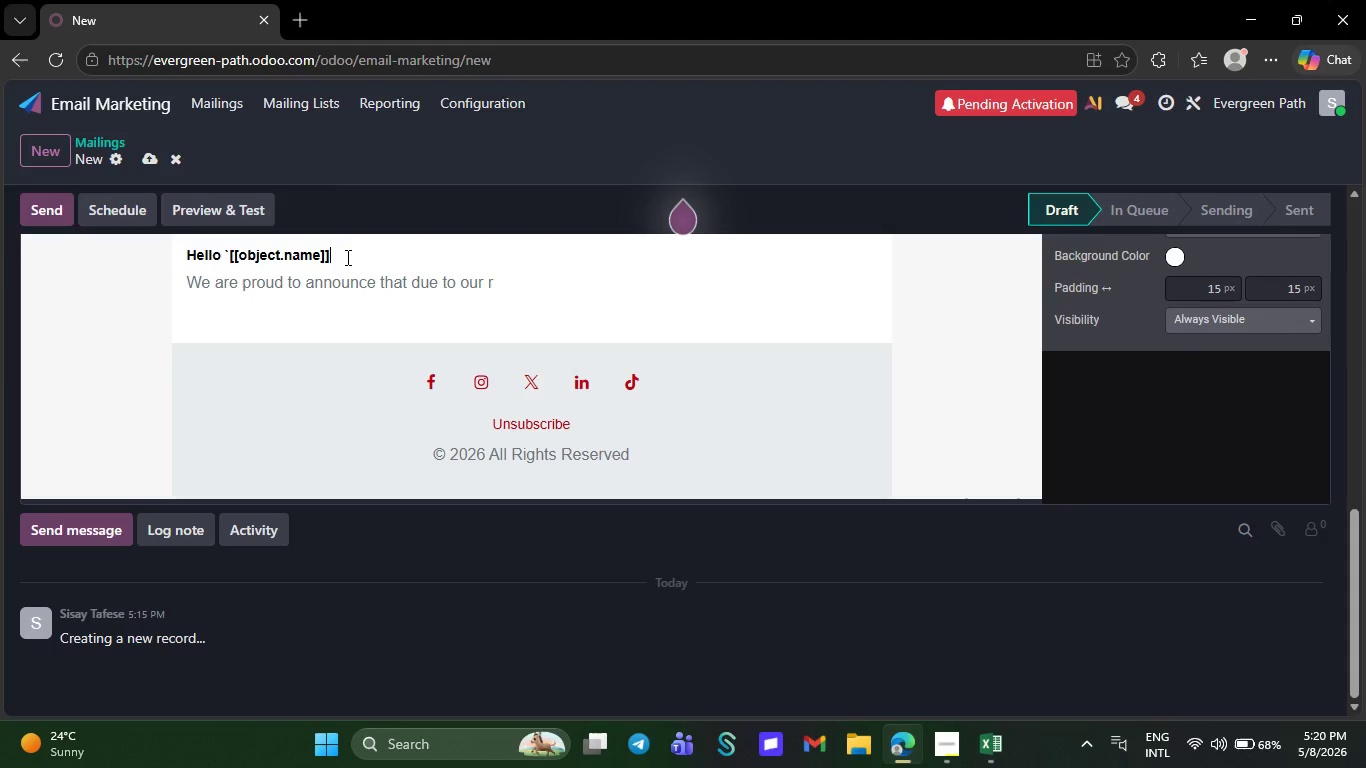 
key(Comma)
 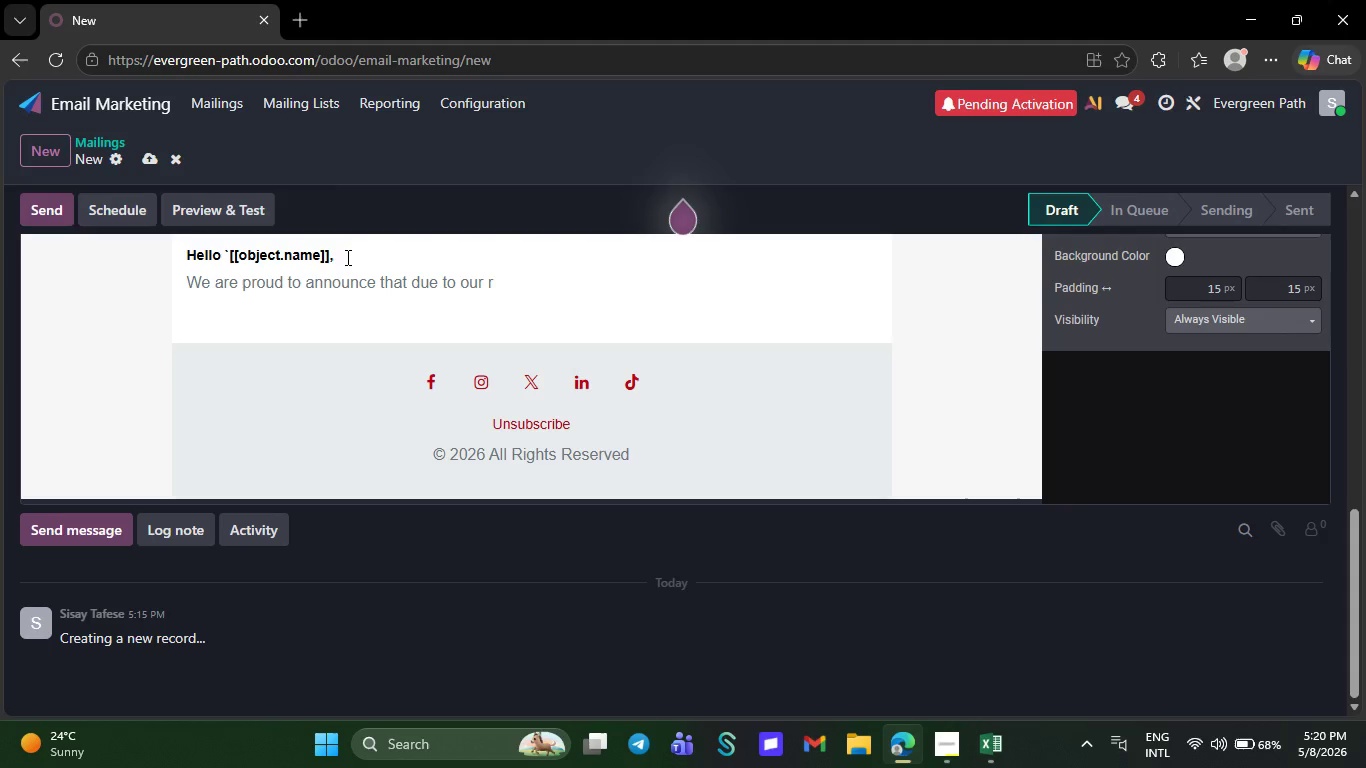 
key(Backquote)
 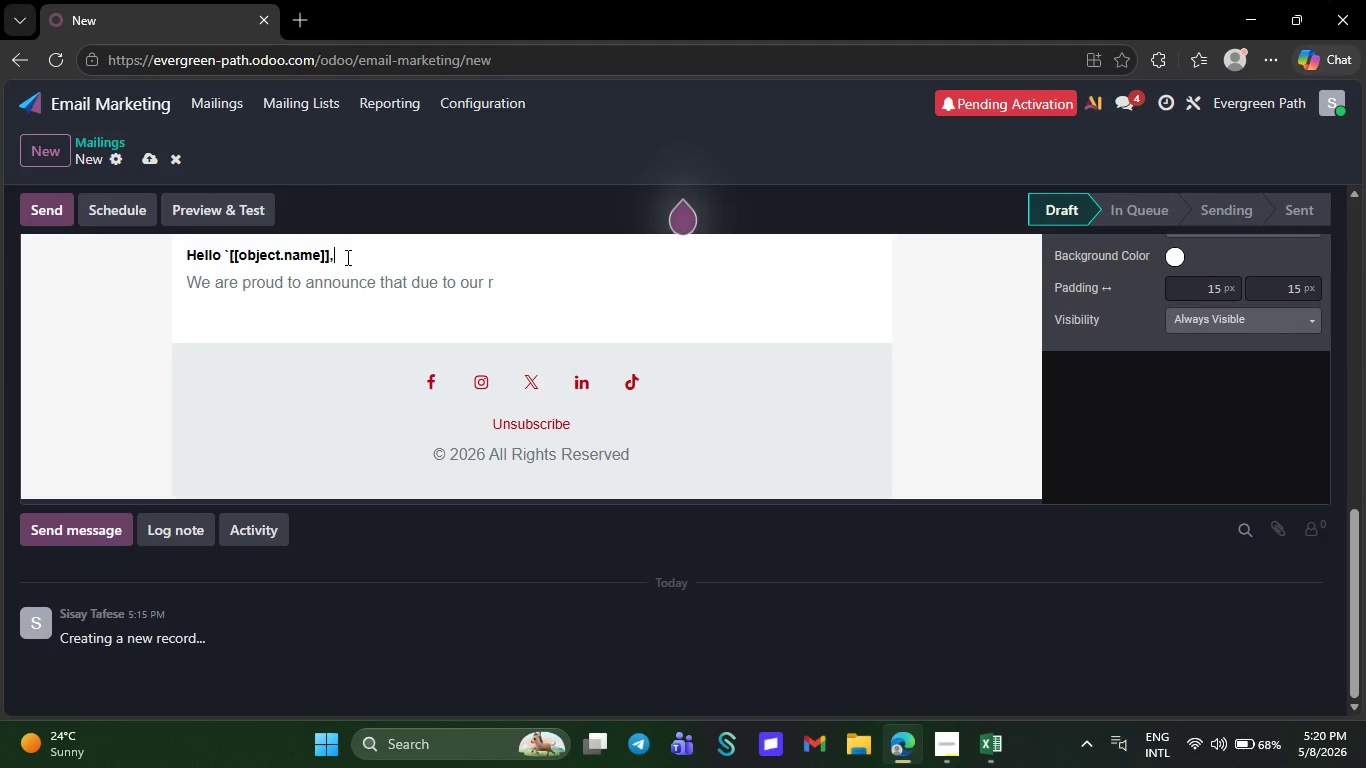 
key(Space)
 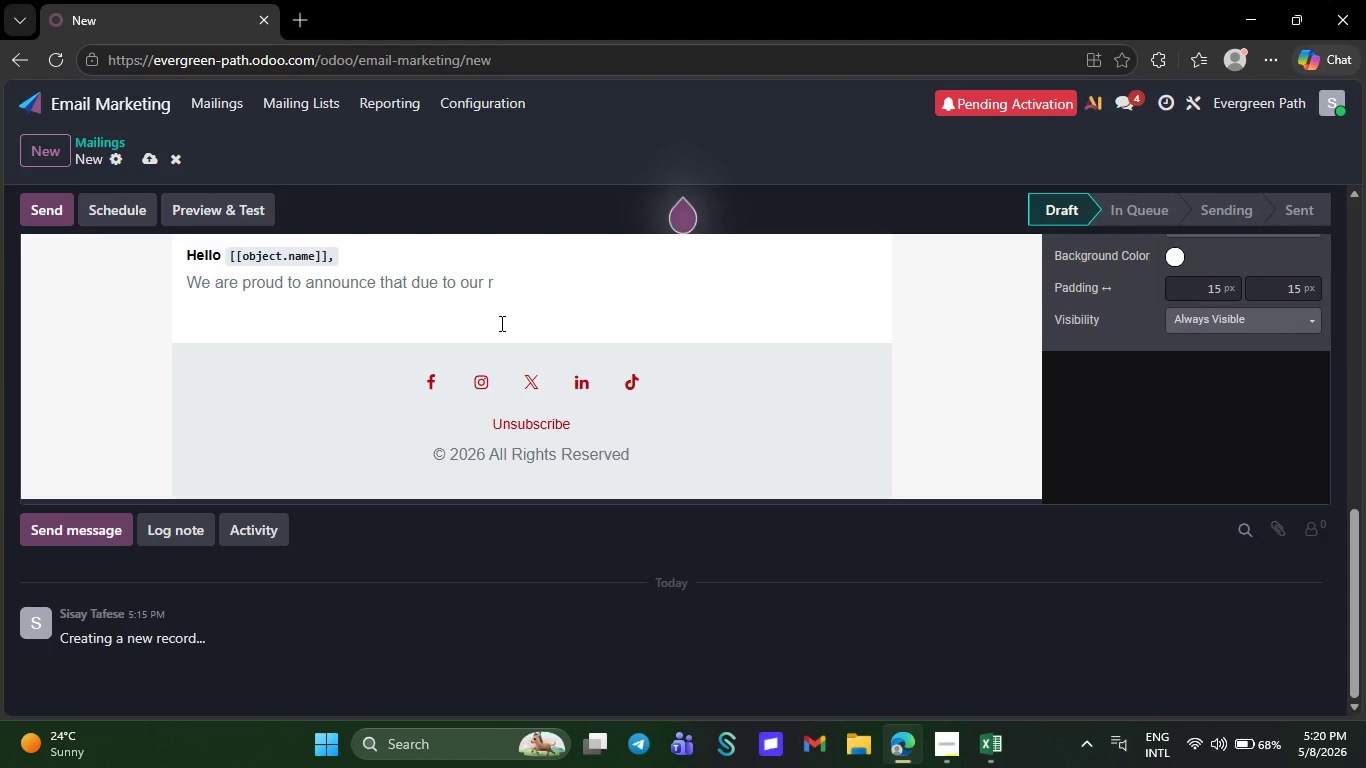 
left_click_drag(start_coordinate=[511, 285], to_coordinate=[208, 288])
 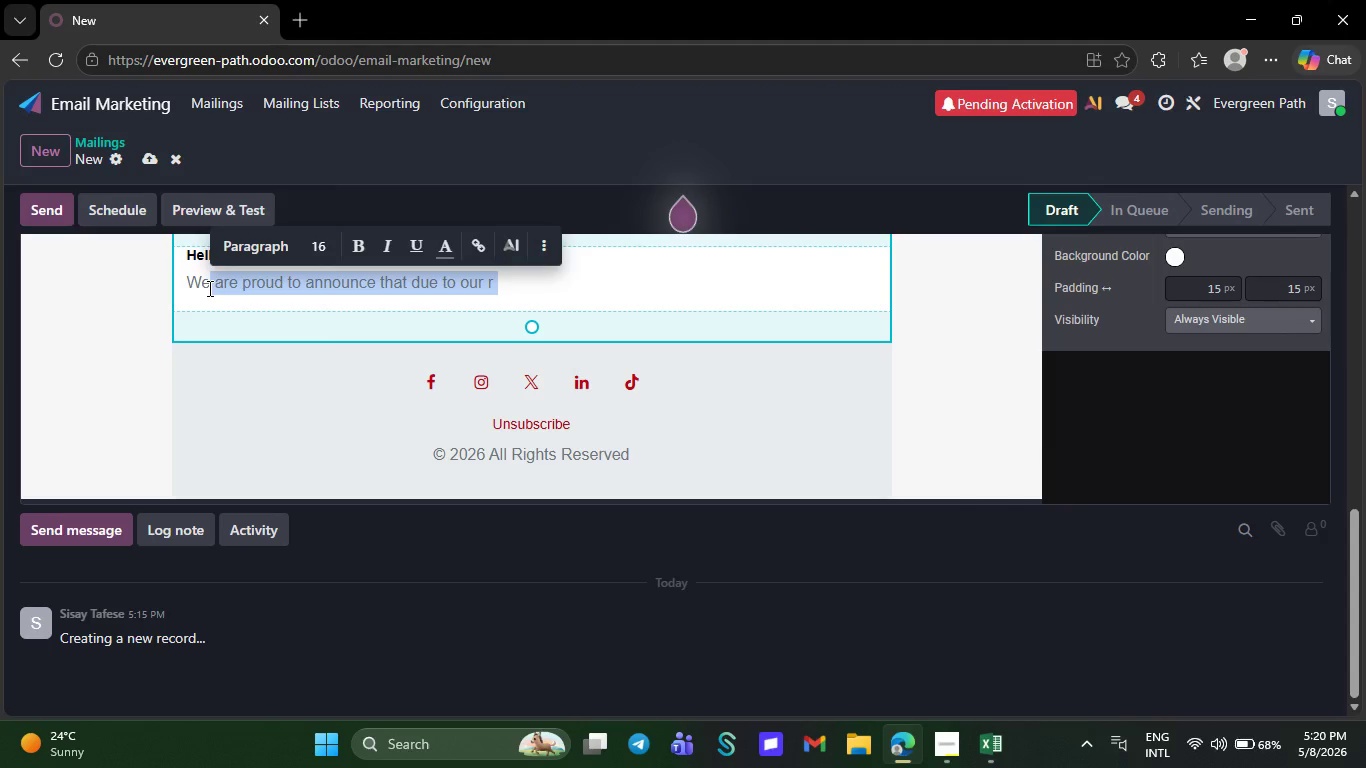 
key(Backspace)
 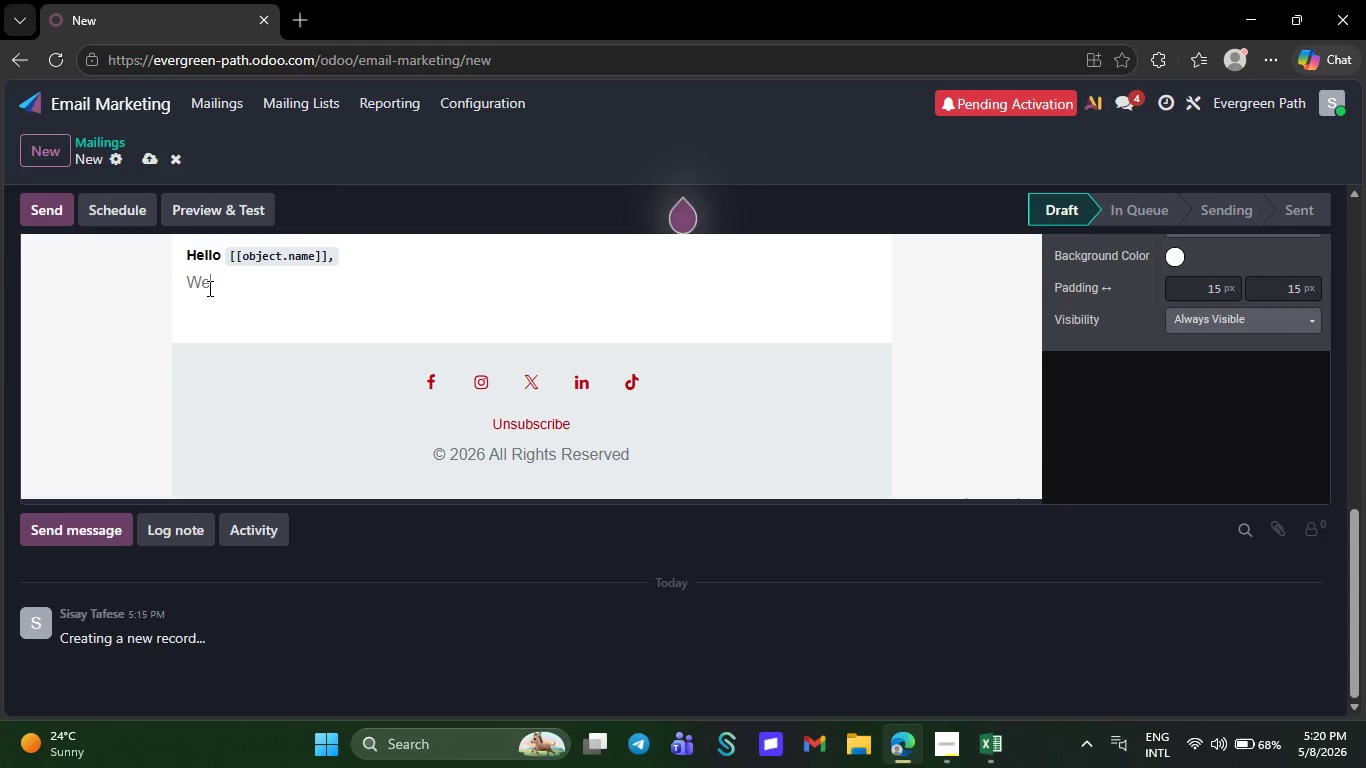 
wait(6.03)
 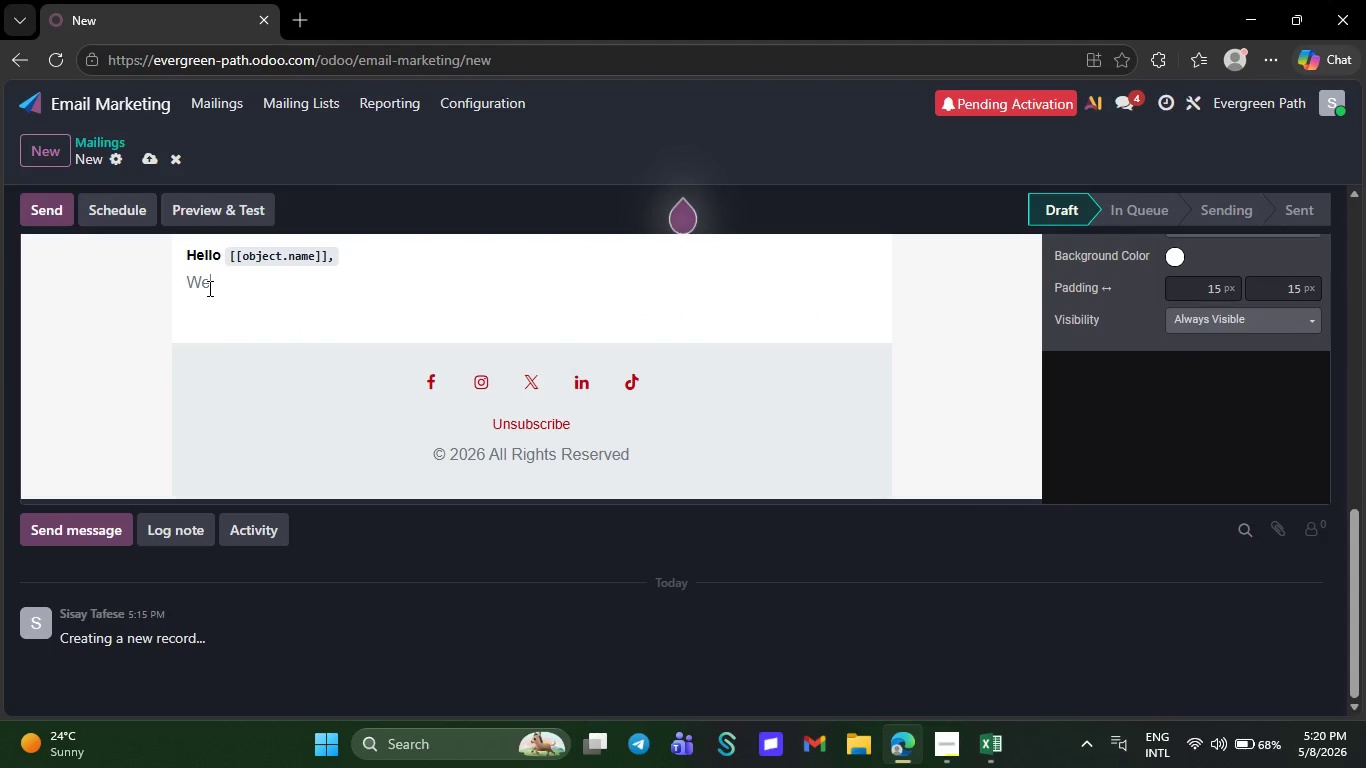 
key(Backspace)
key(Backspace)
type(Many familiez)
key(Backspace)
type(s)
 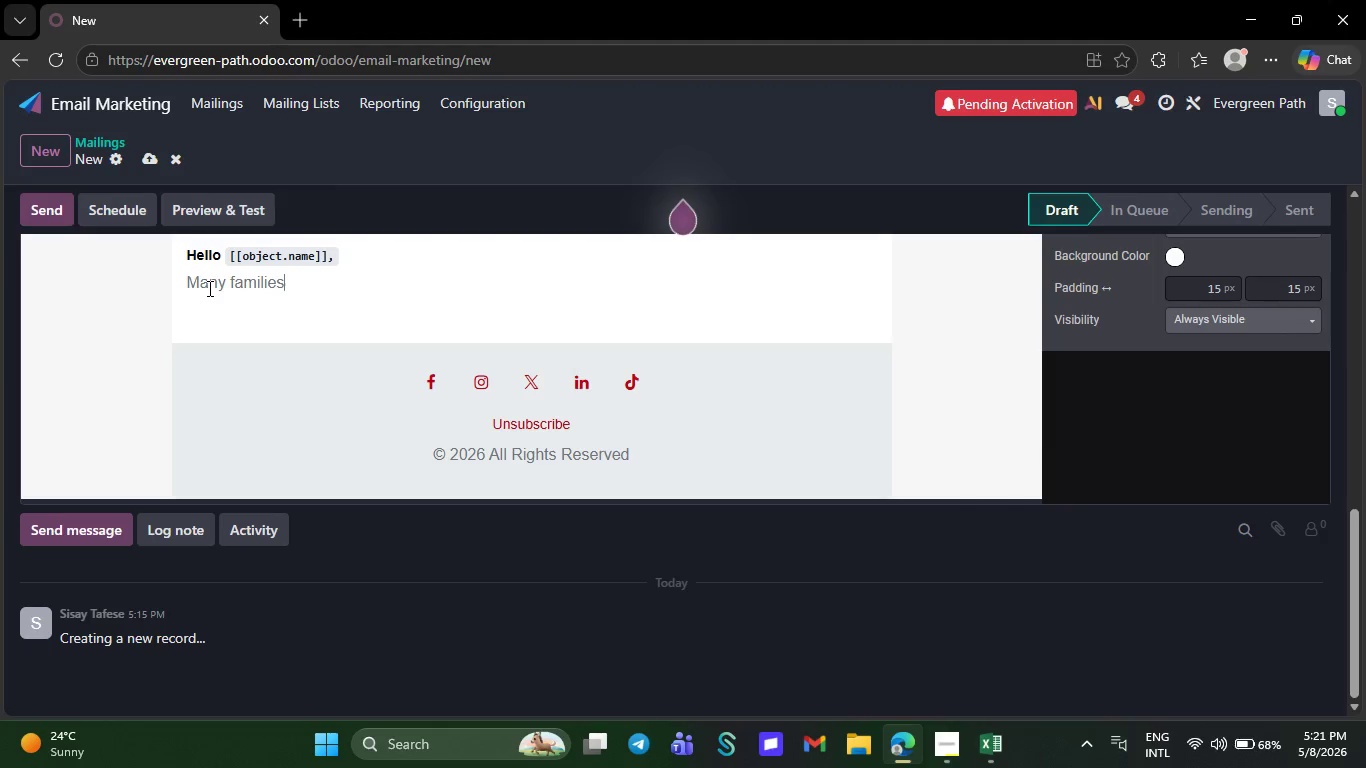 
wait(7.75)
 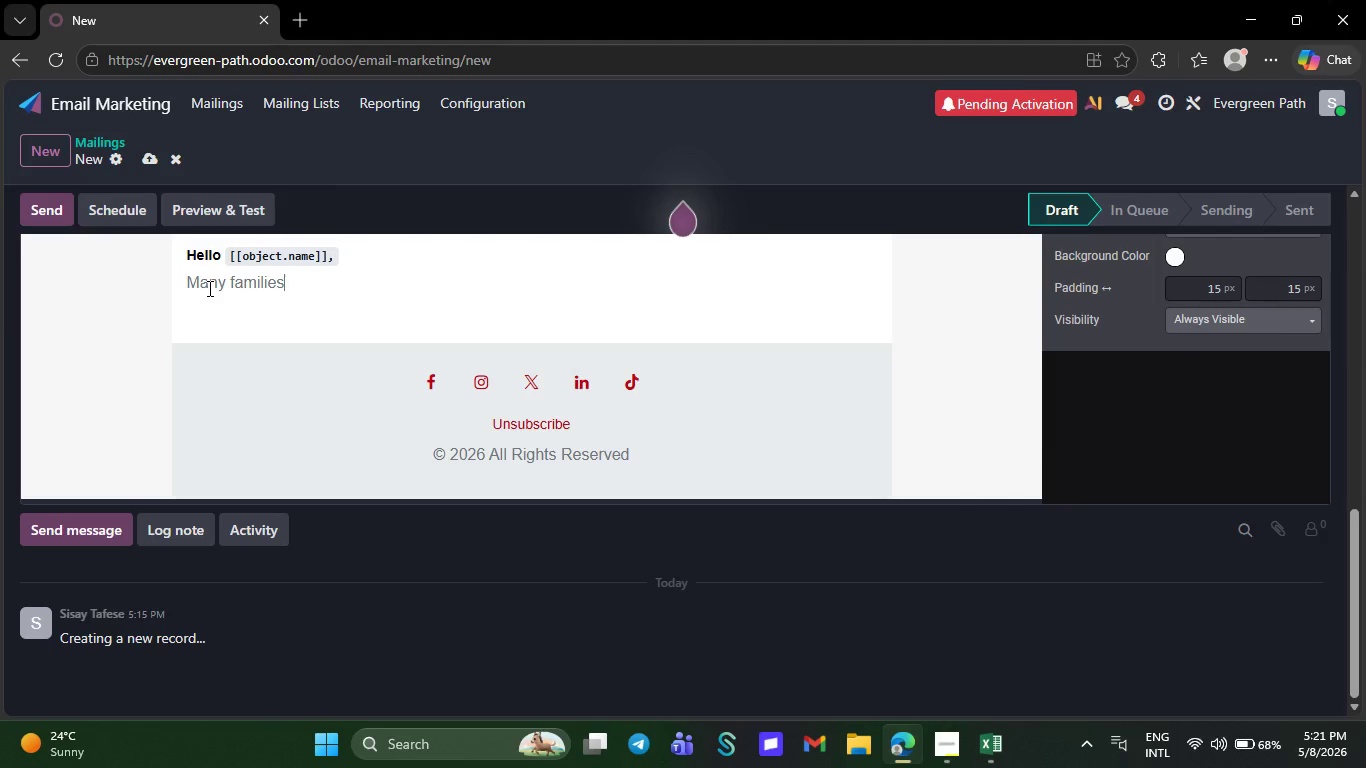 
type( wait for a crisis )
 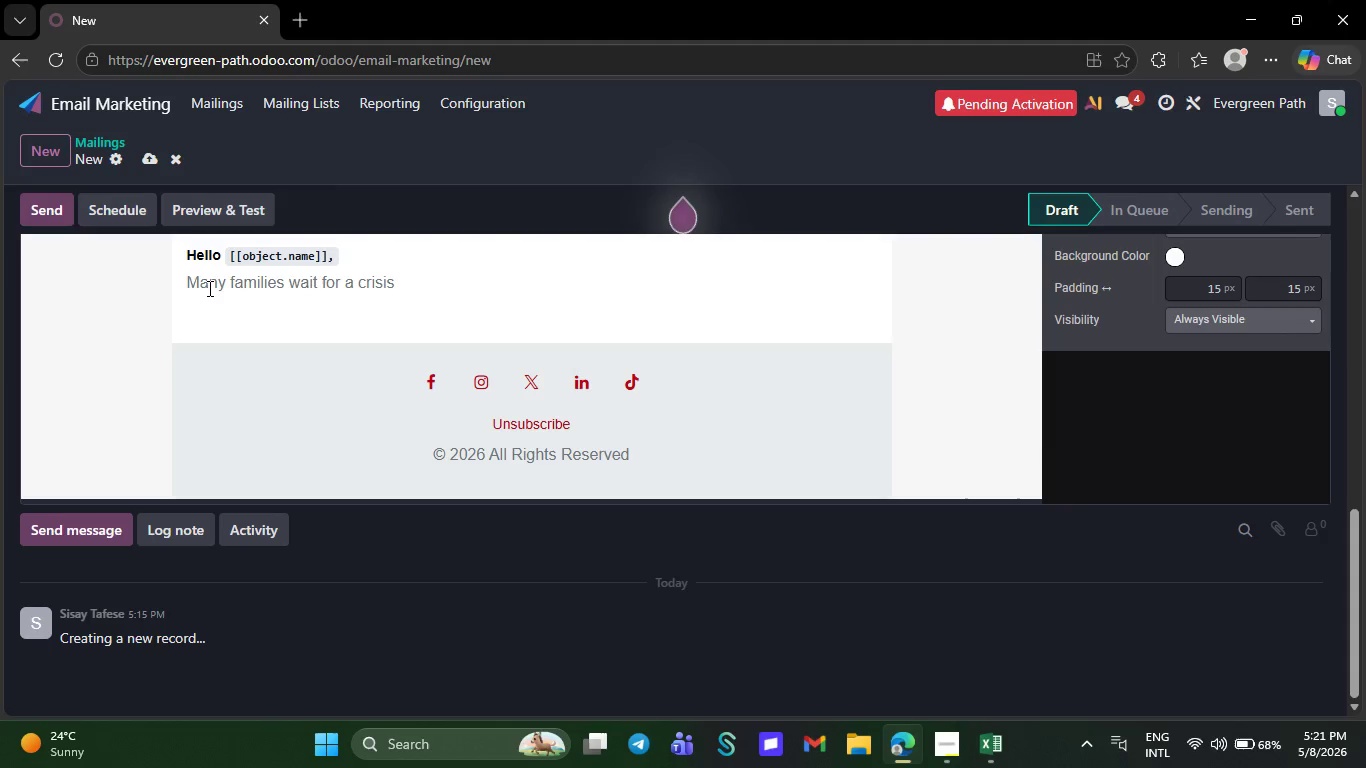 
type(before explorine )
 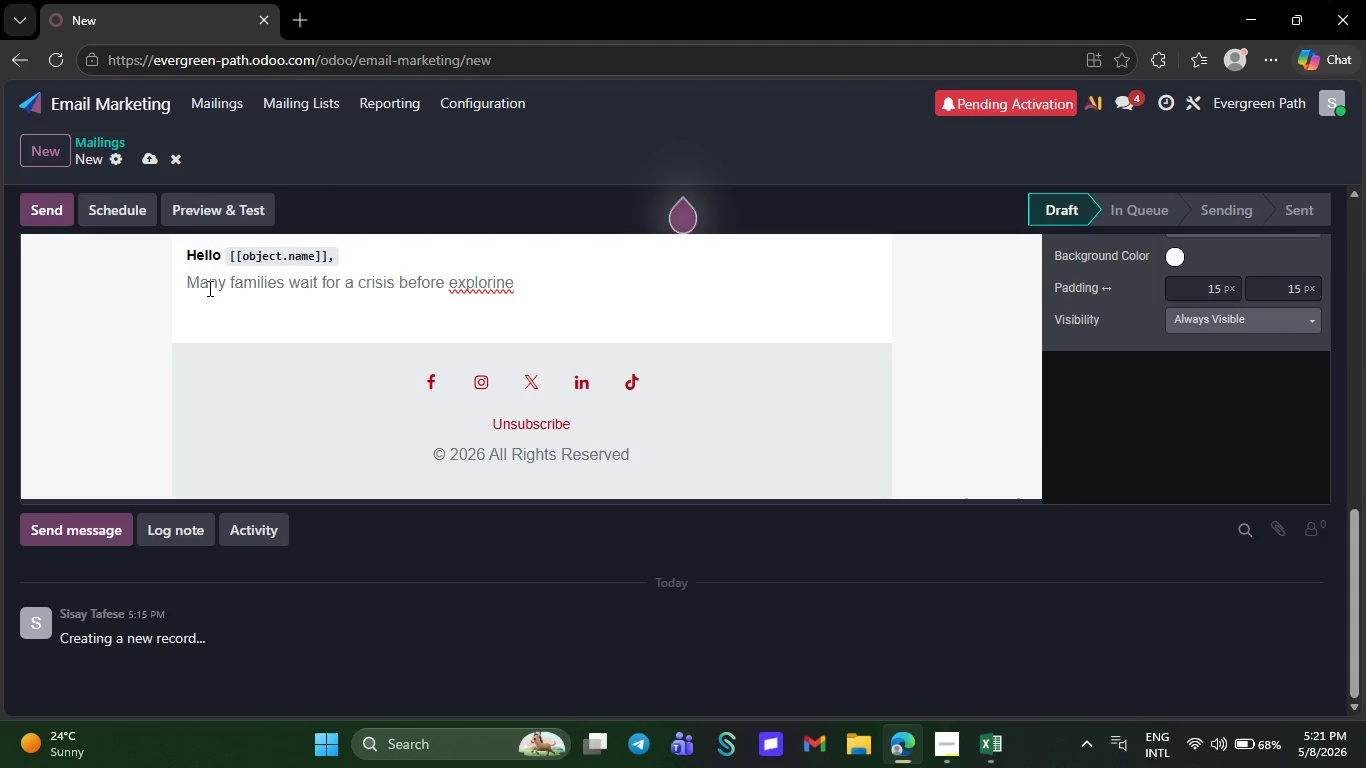 
wait(6.75)
 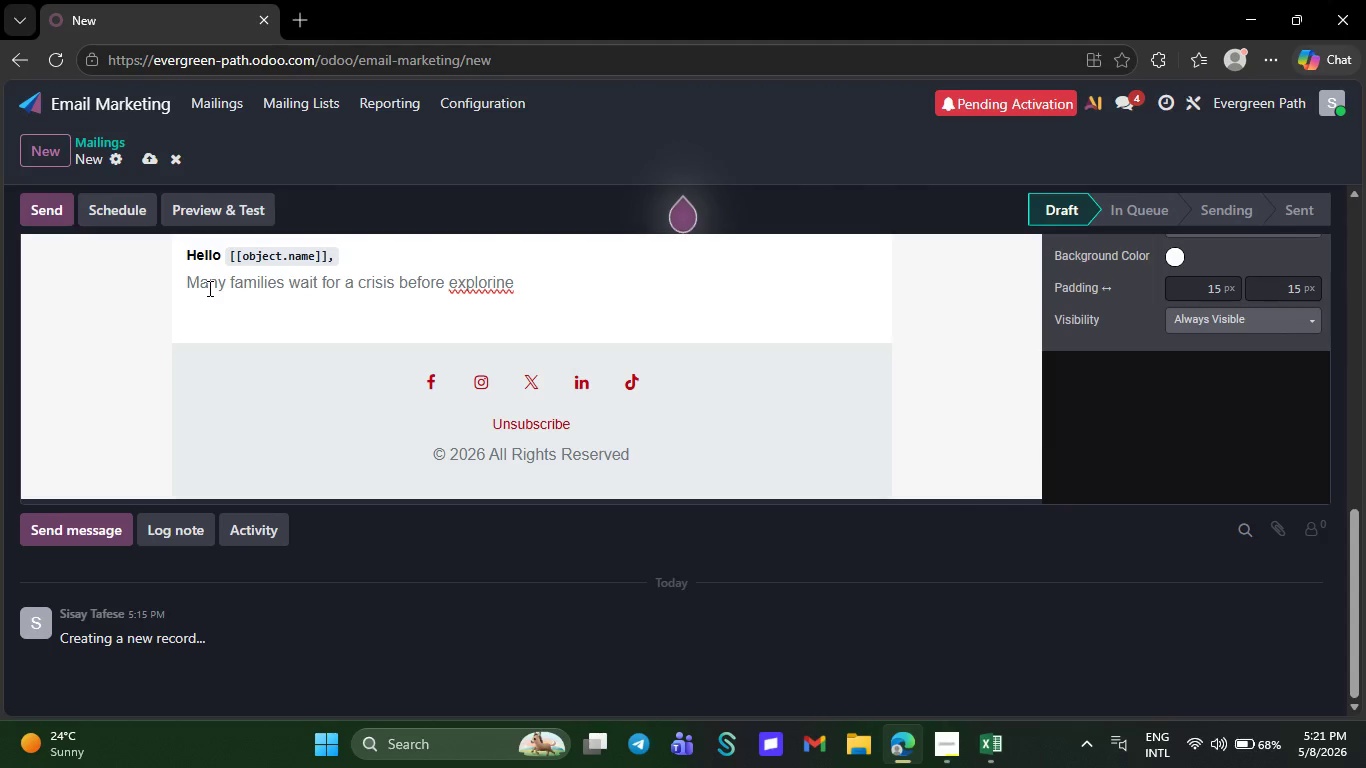 
key(Backspace)
key(Backspace)
type(g senior living optionn)
key(Backspace)
type( i)
 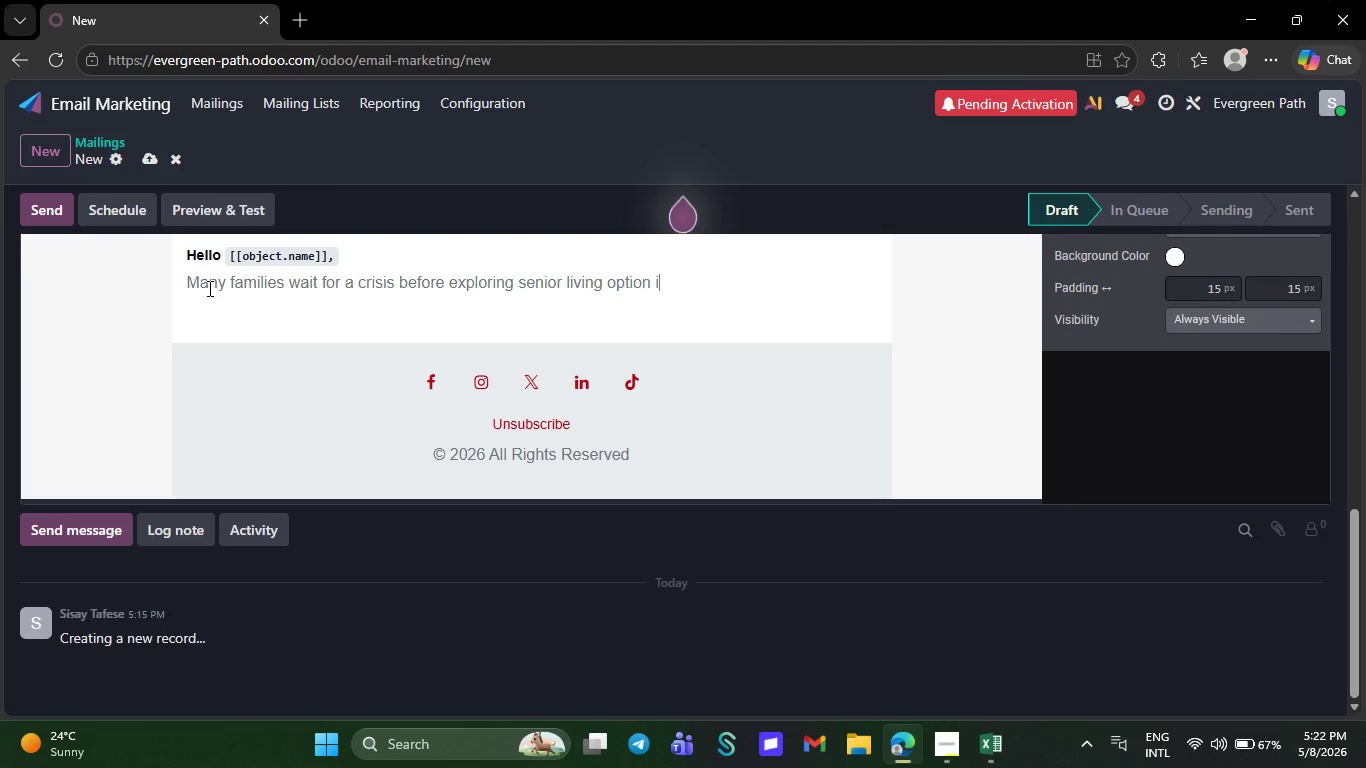 
type(n reality, )
 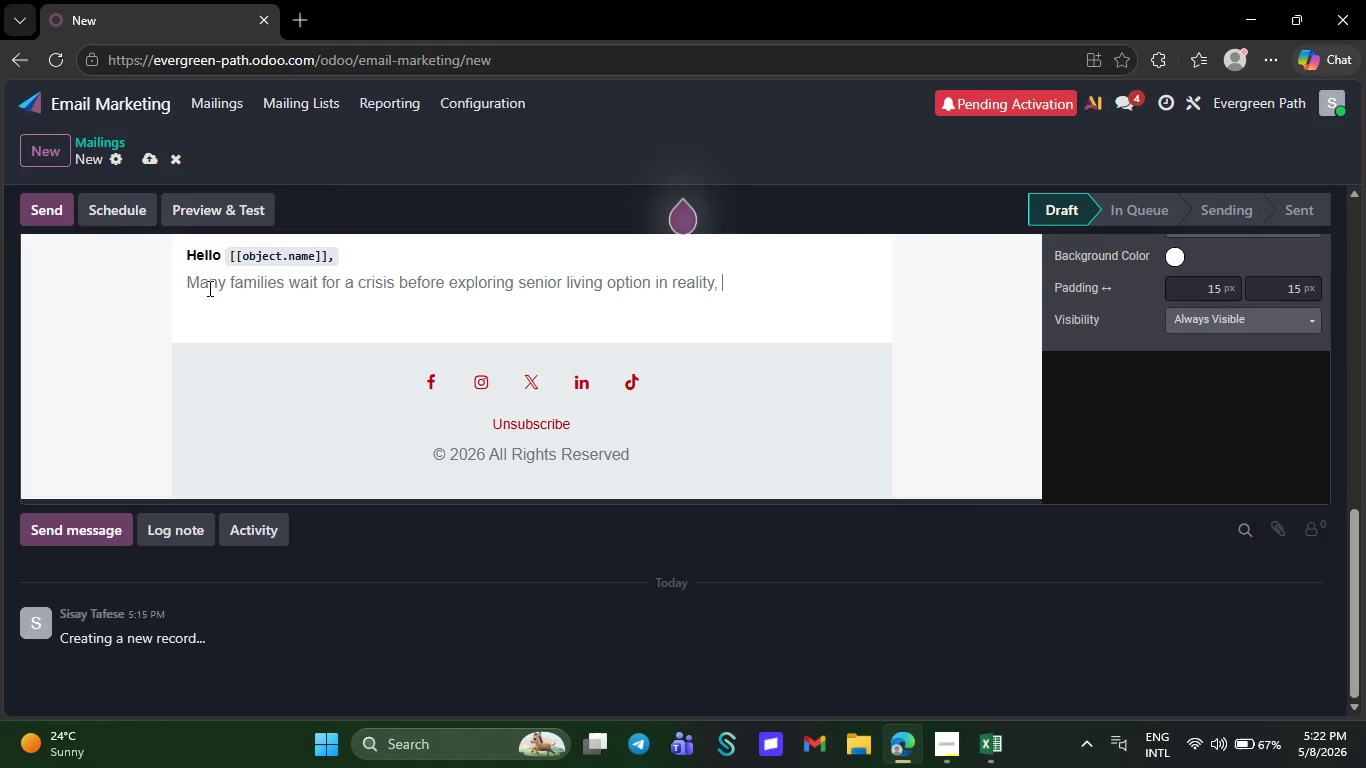 
type(the )
 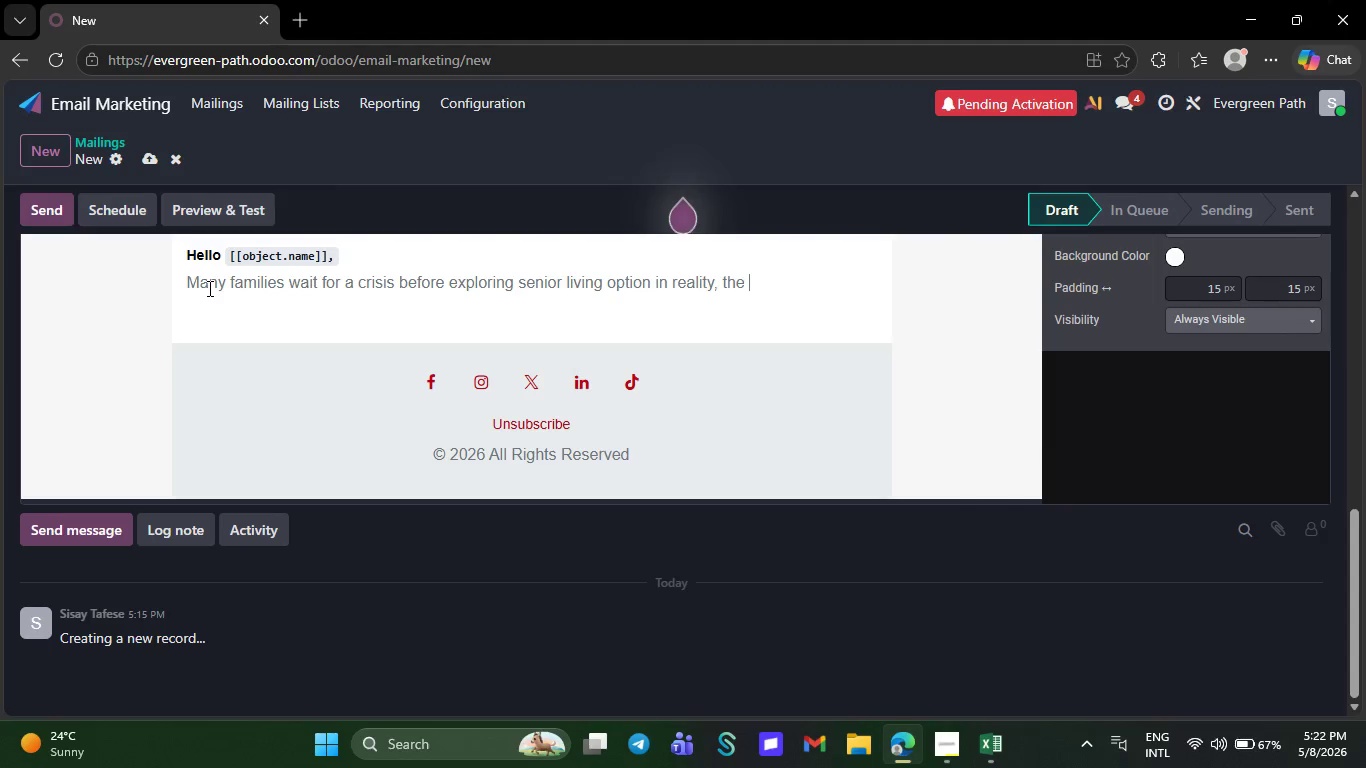 
key(E)
 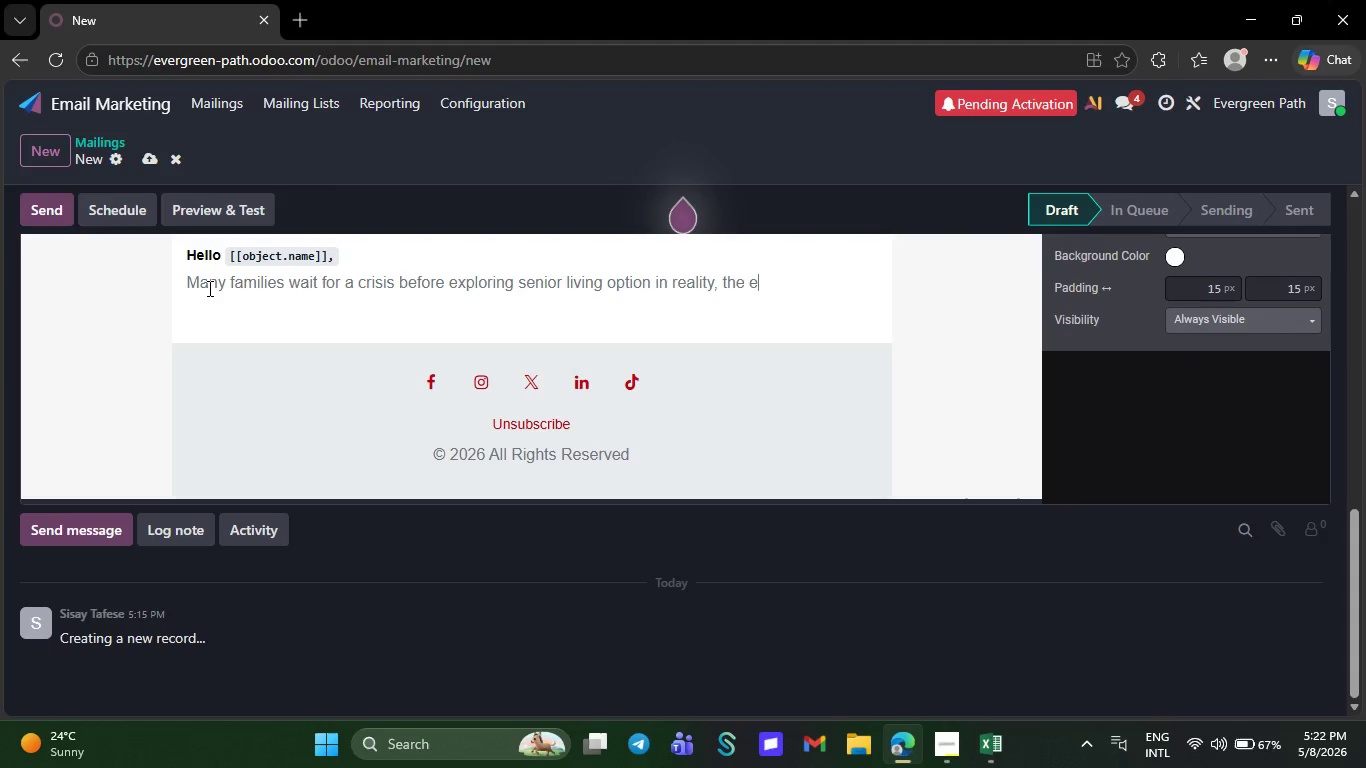 
type(arliest warning signs ae)
key(Backspace)
type(re often)
 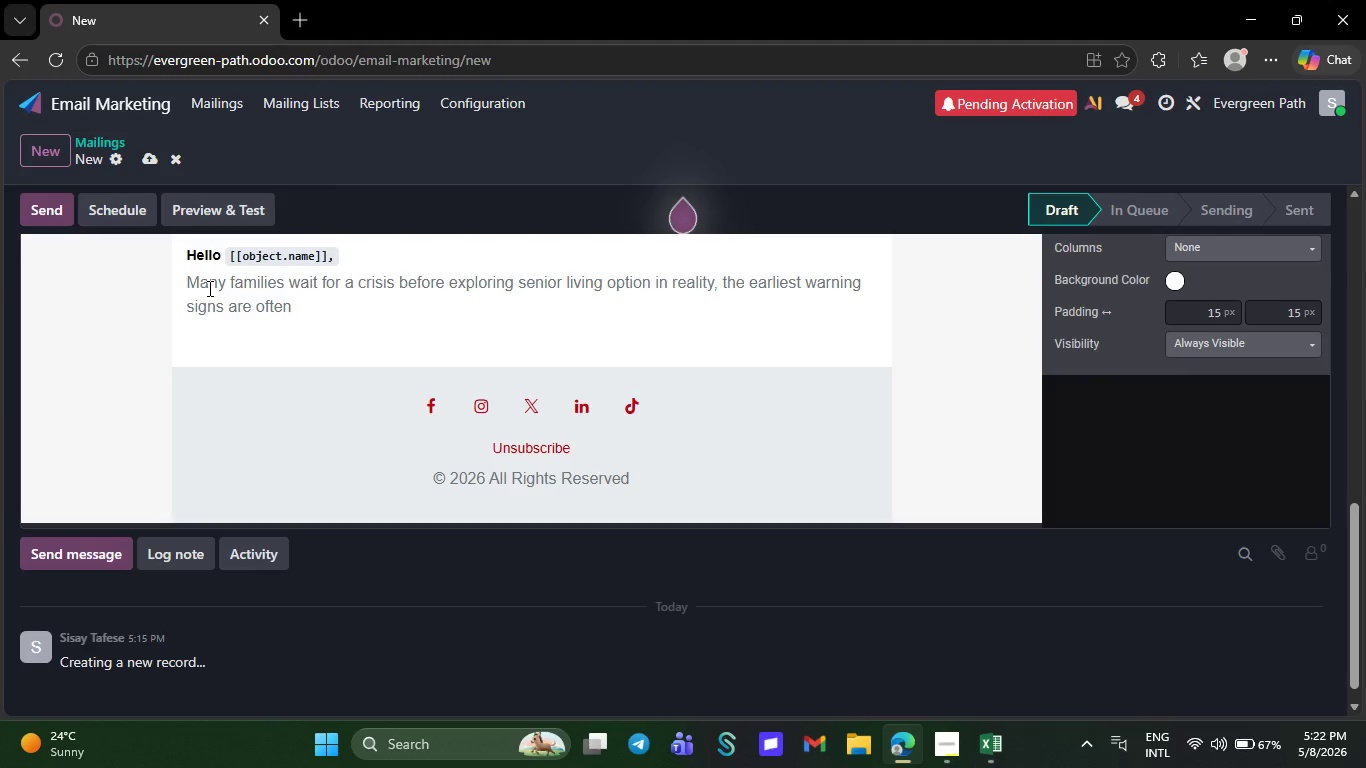 
type(subtle.)
 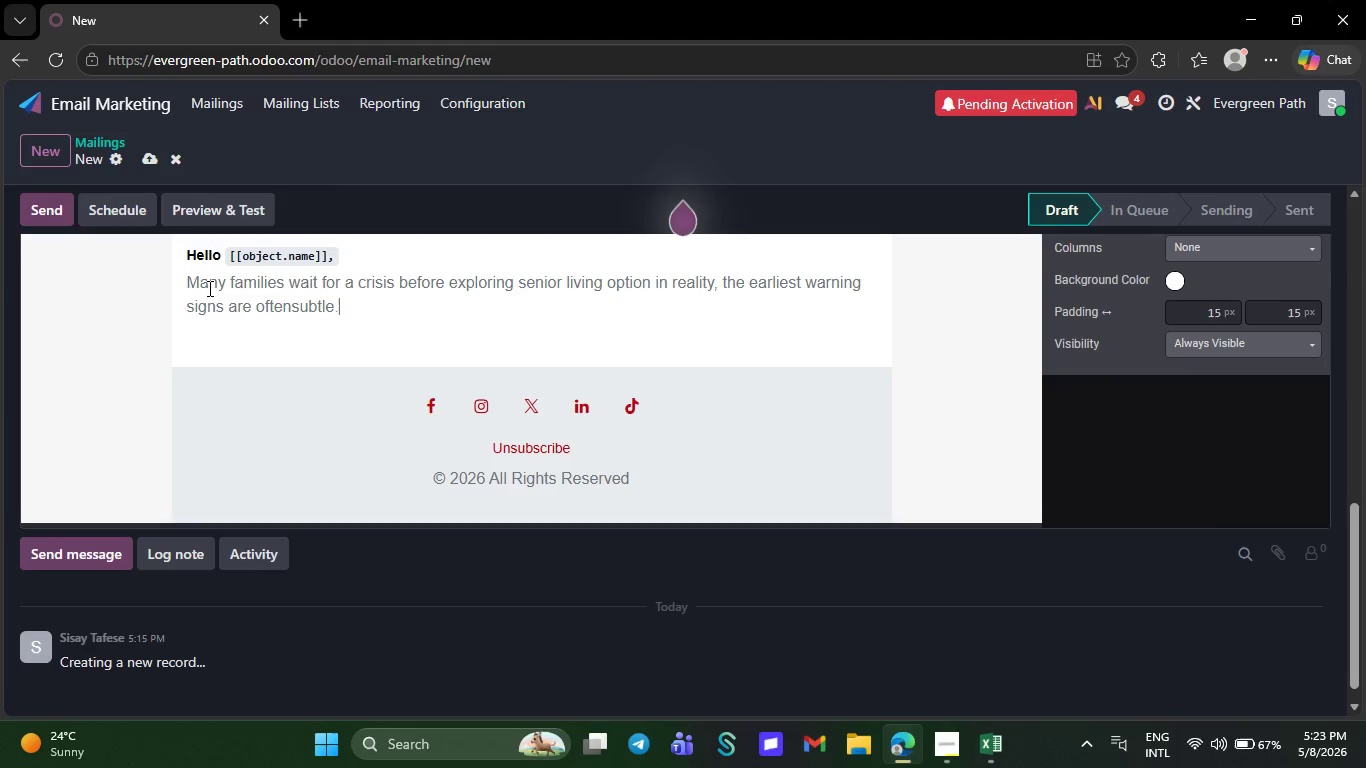 
left_click([290, 303])
 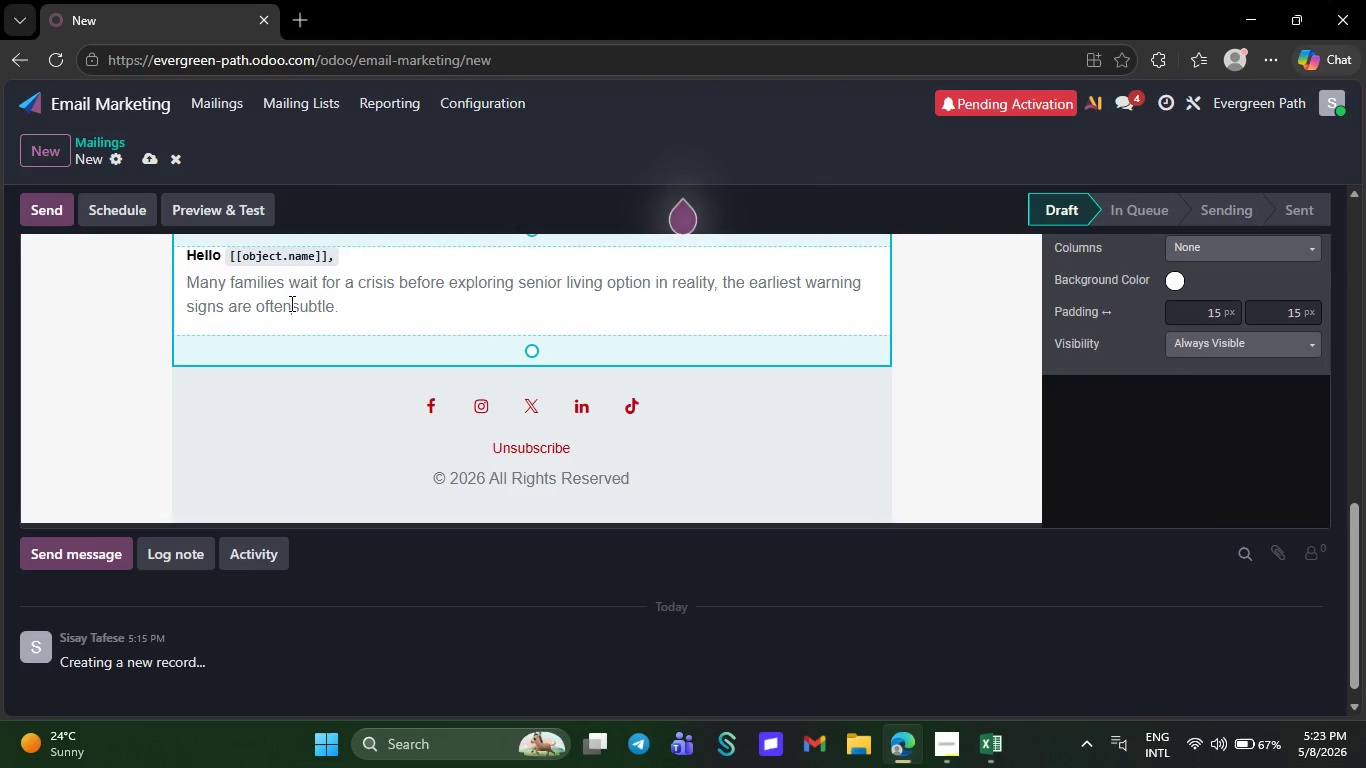 
key(Space)
 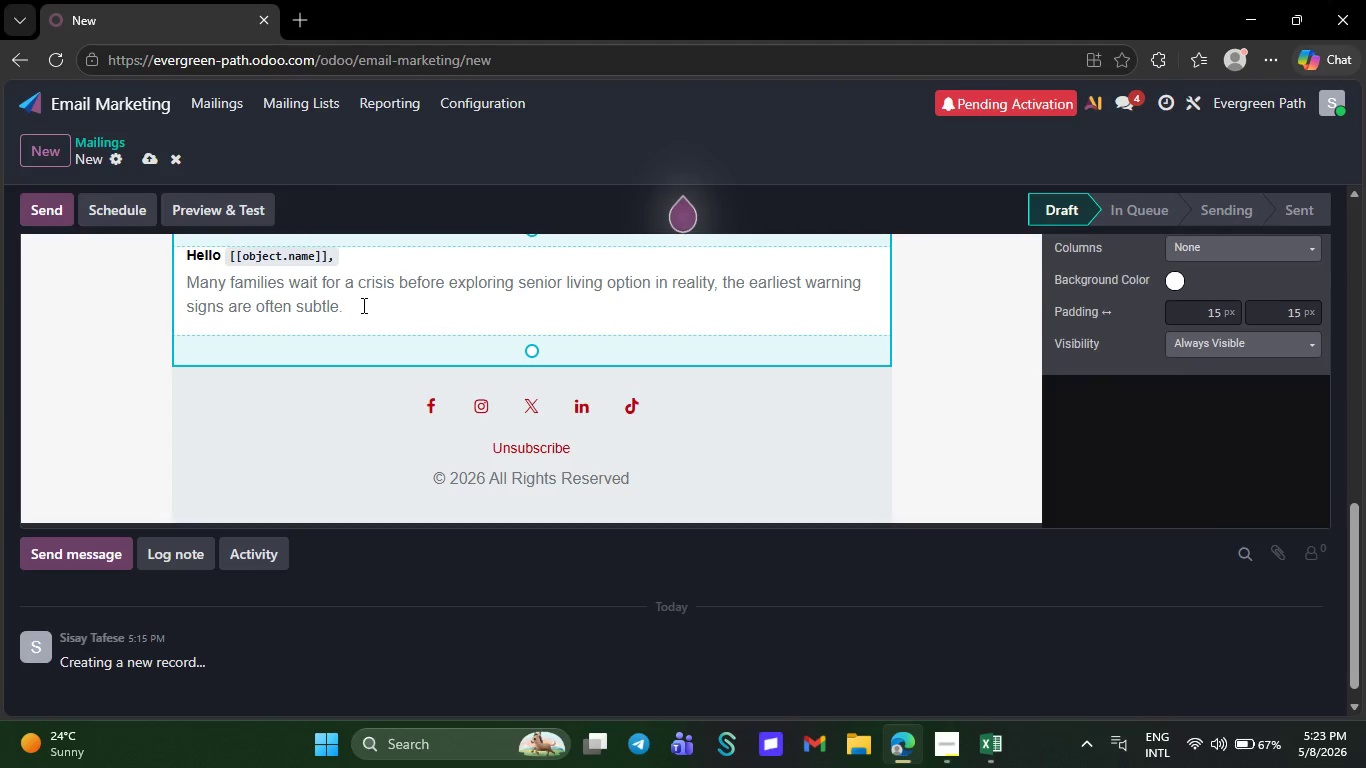 
left_click([362, 305])
 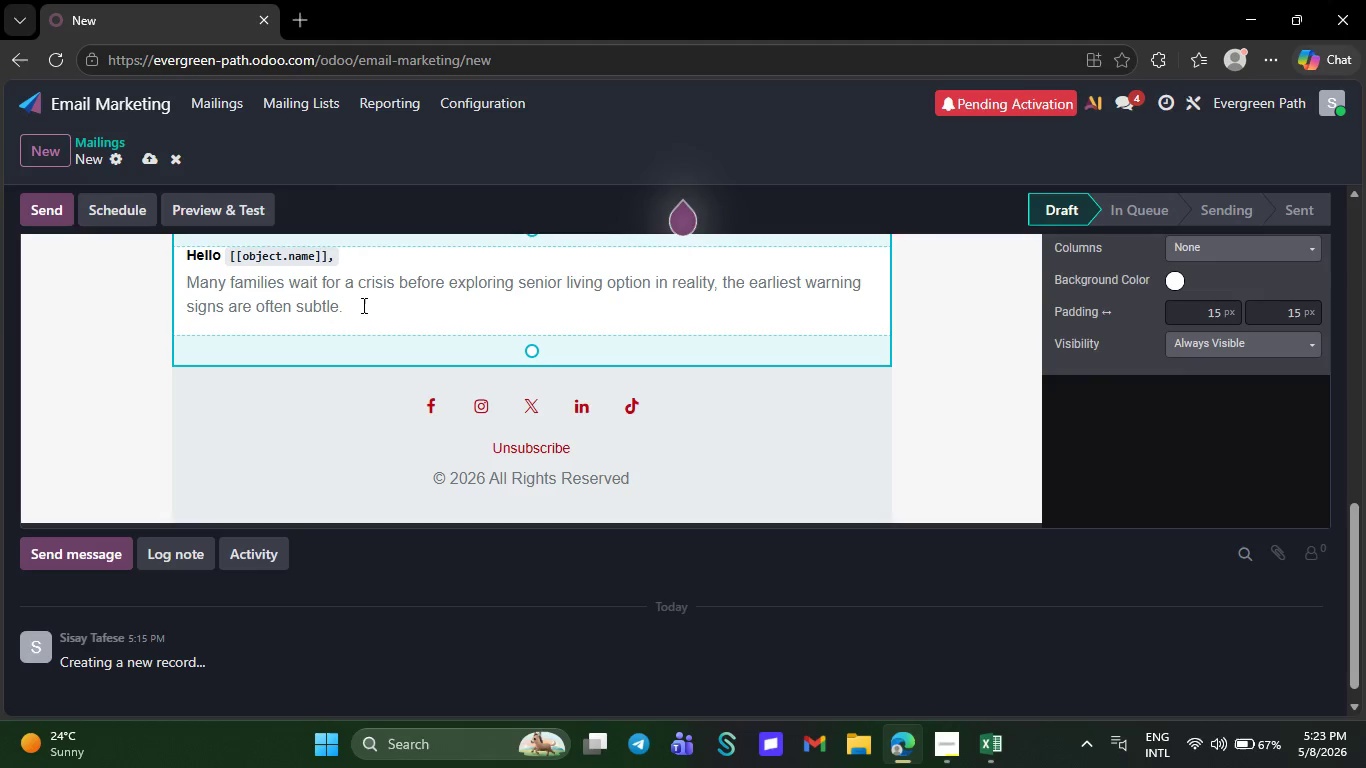 
key(NumpadEnter)
type(Here are common indicatord)
key(Backspace)
type(s that a loved one m)
 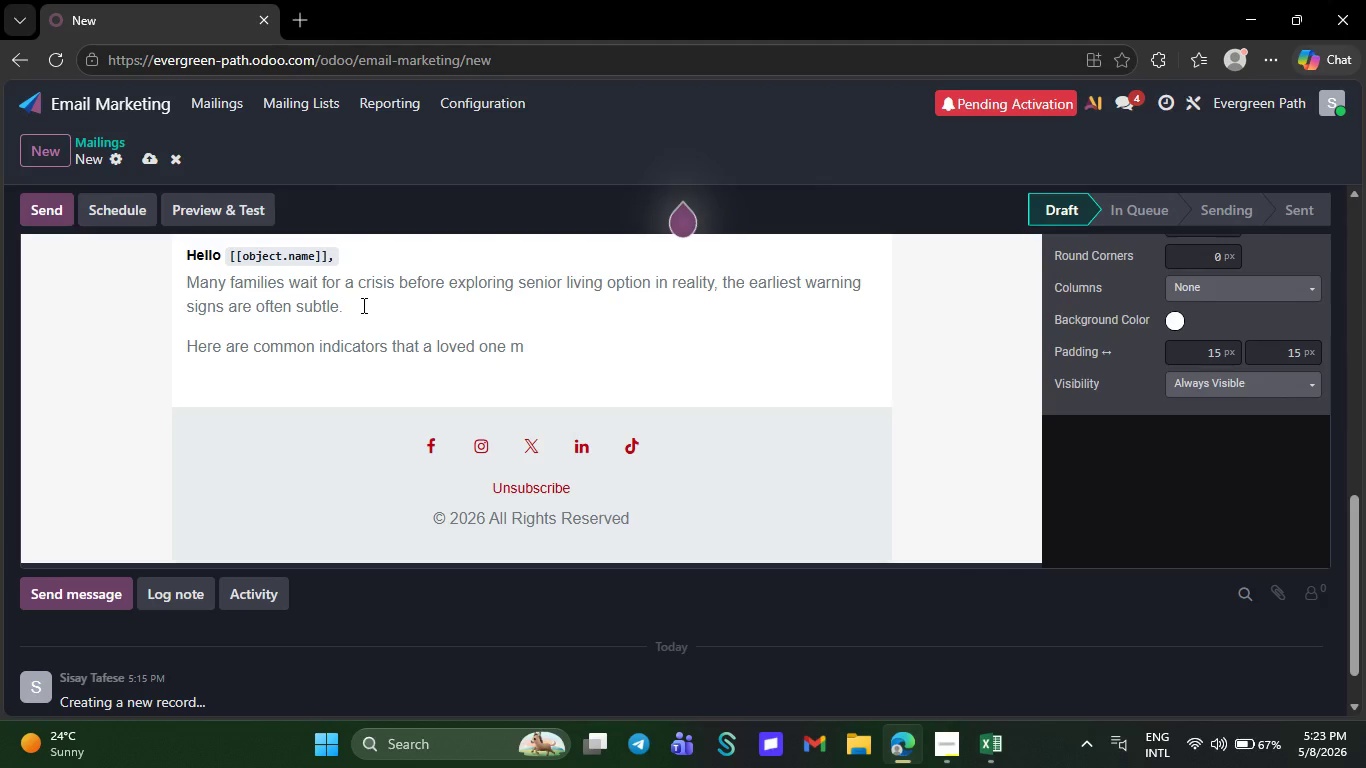 
type(any need additional support:)
key(NumpadEnter)
type(/)
 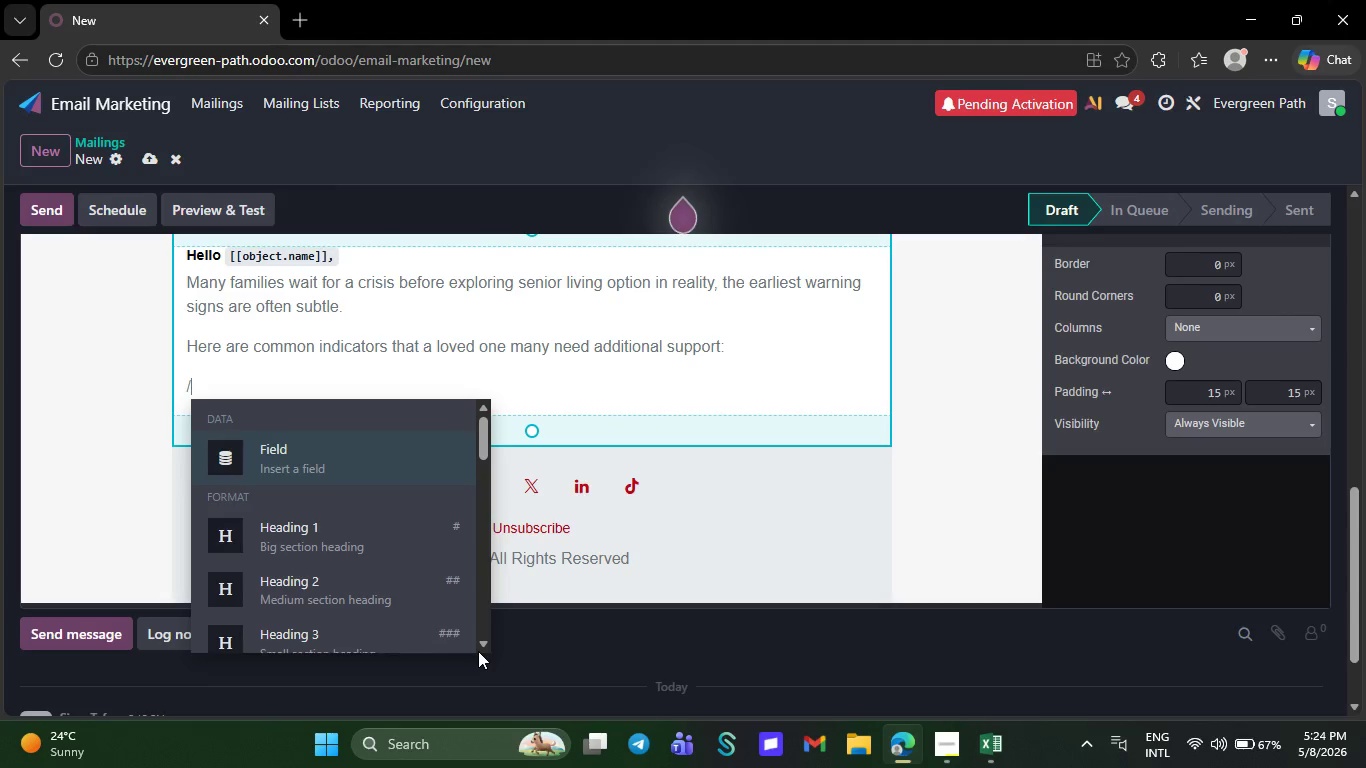 
mouse_move([379, 598])
 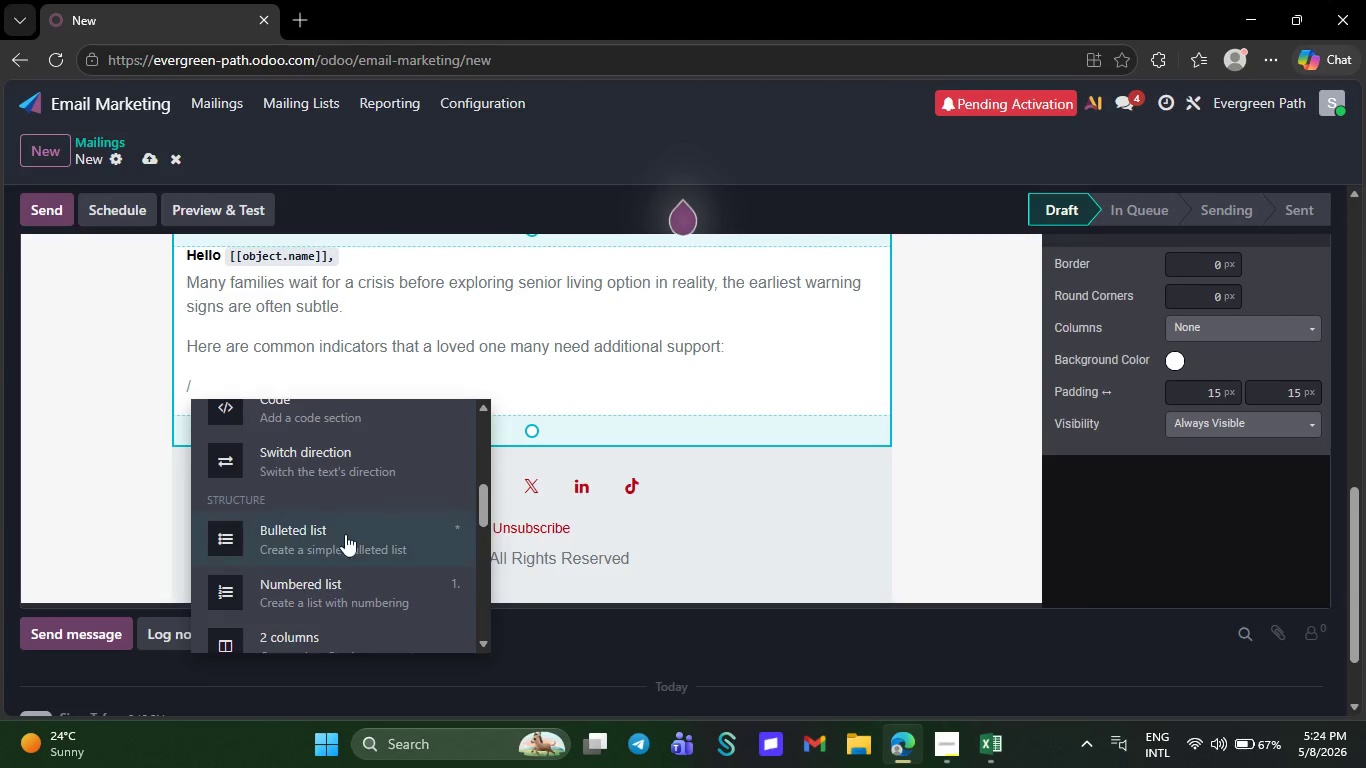 
left_click([345, 534])
 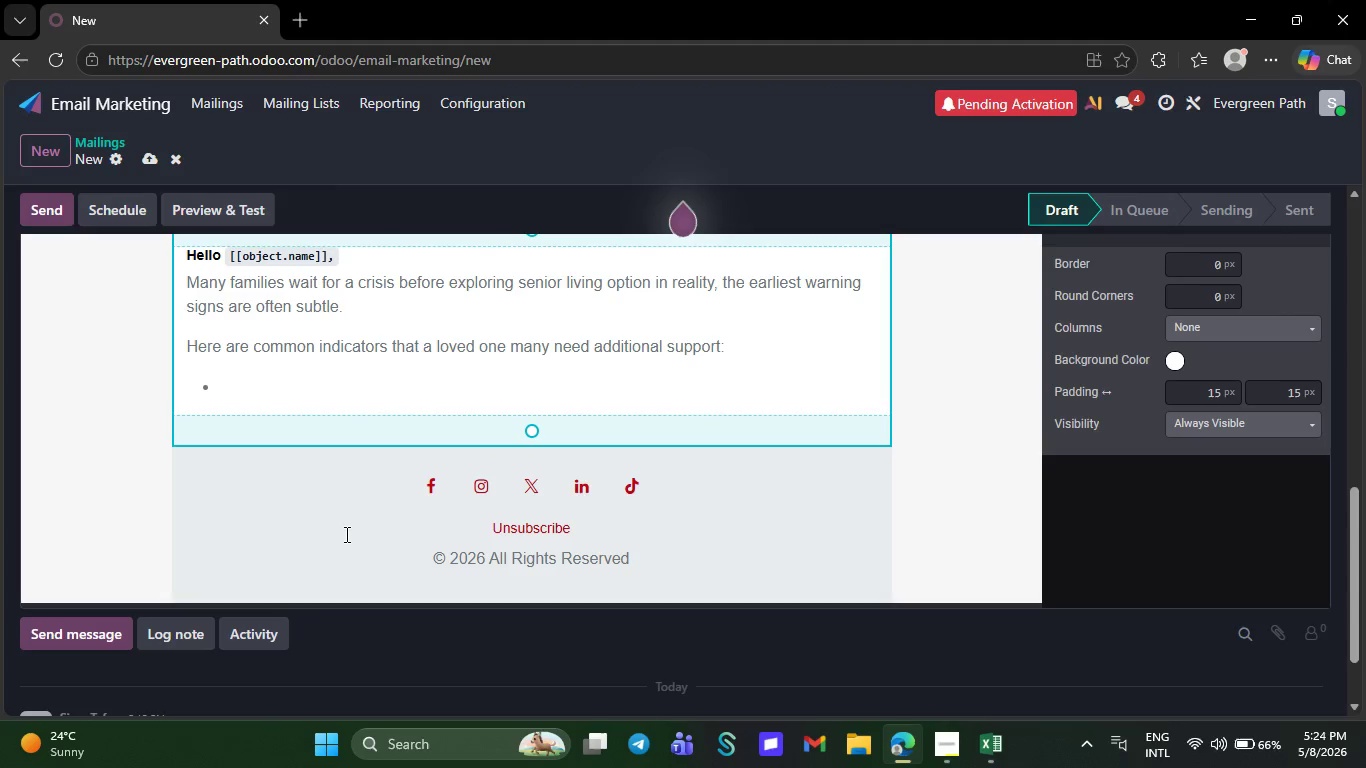 
type(Frequently f)
 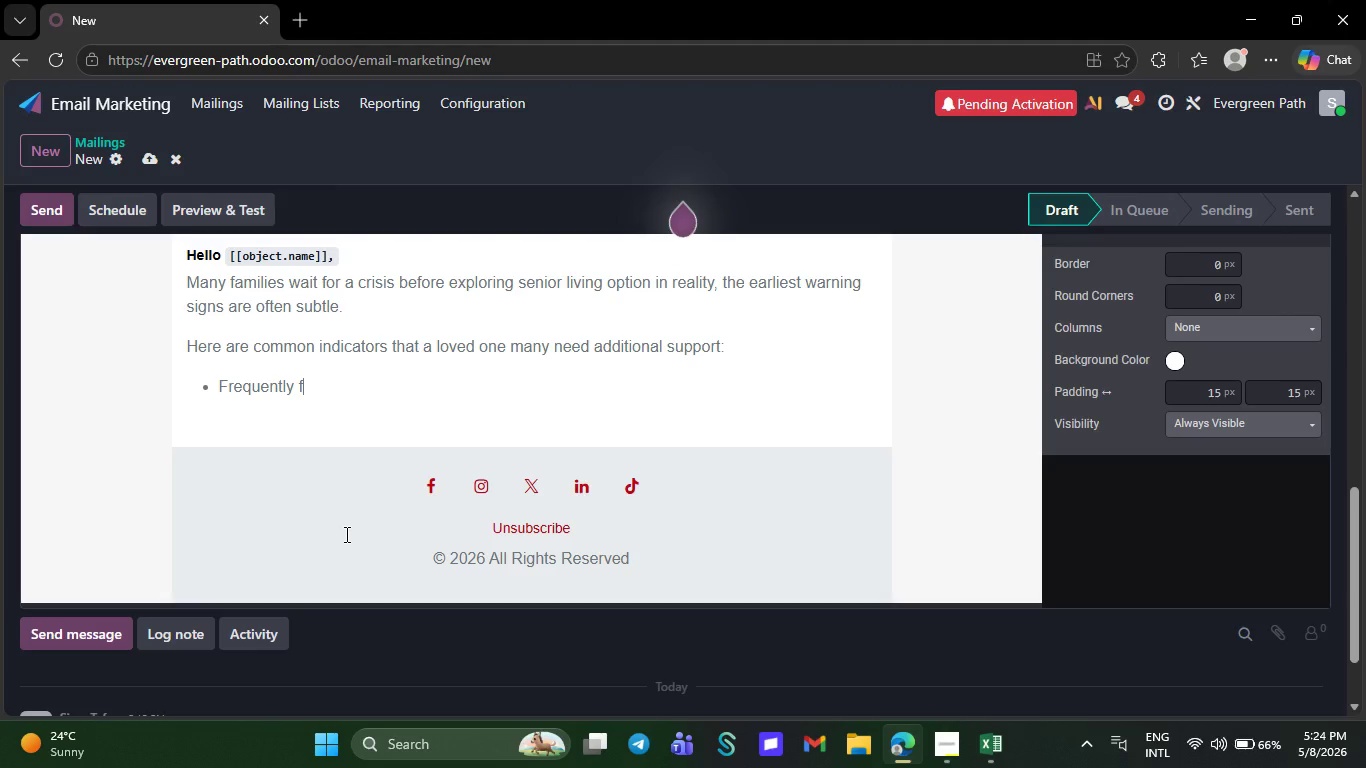 
wait(5.83)
 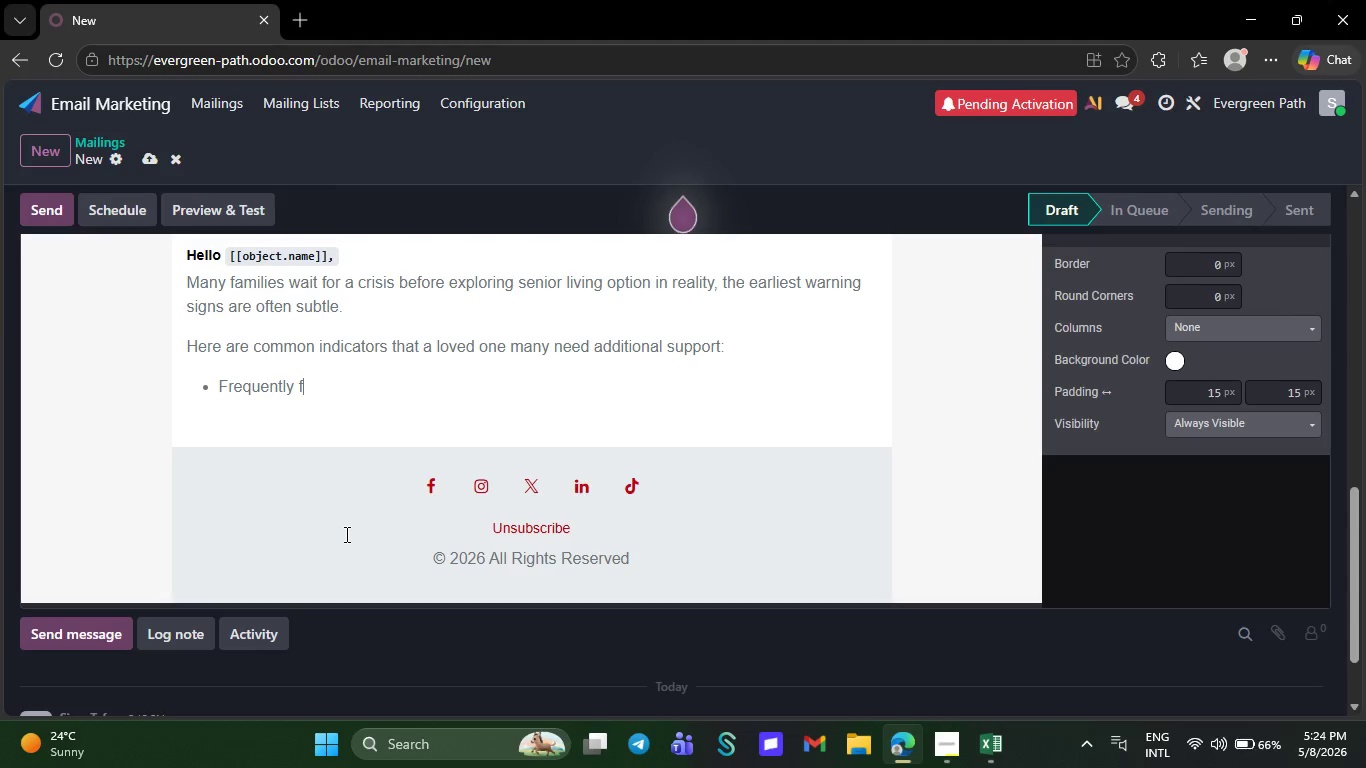 
type(orgr)
key(Backspace)
type(et)
 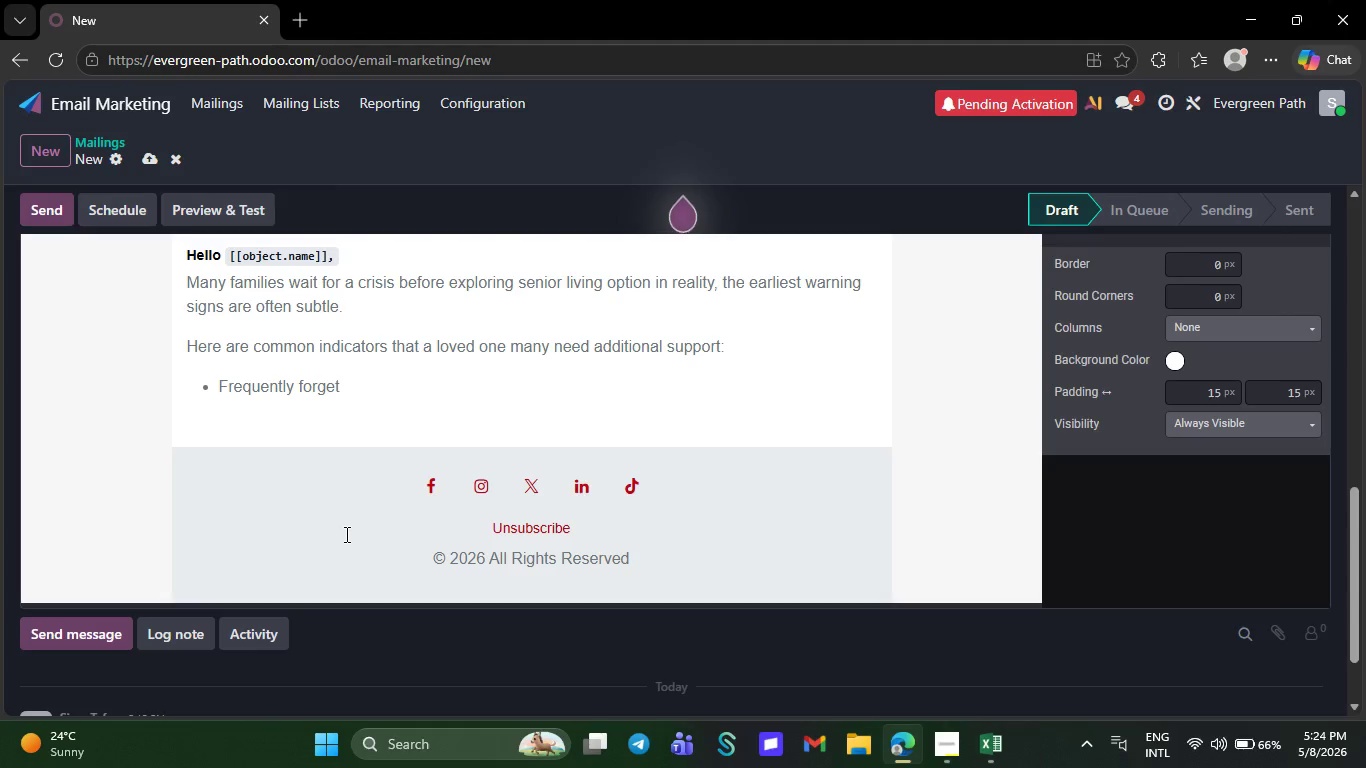 
key(F)
 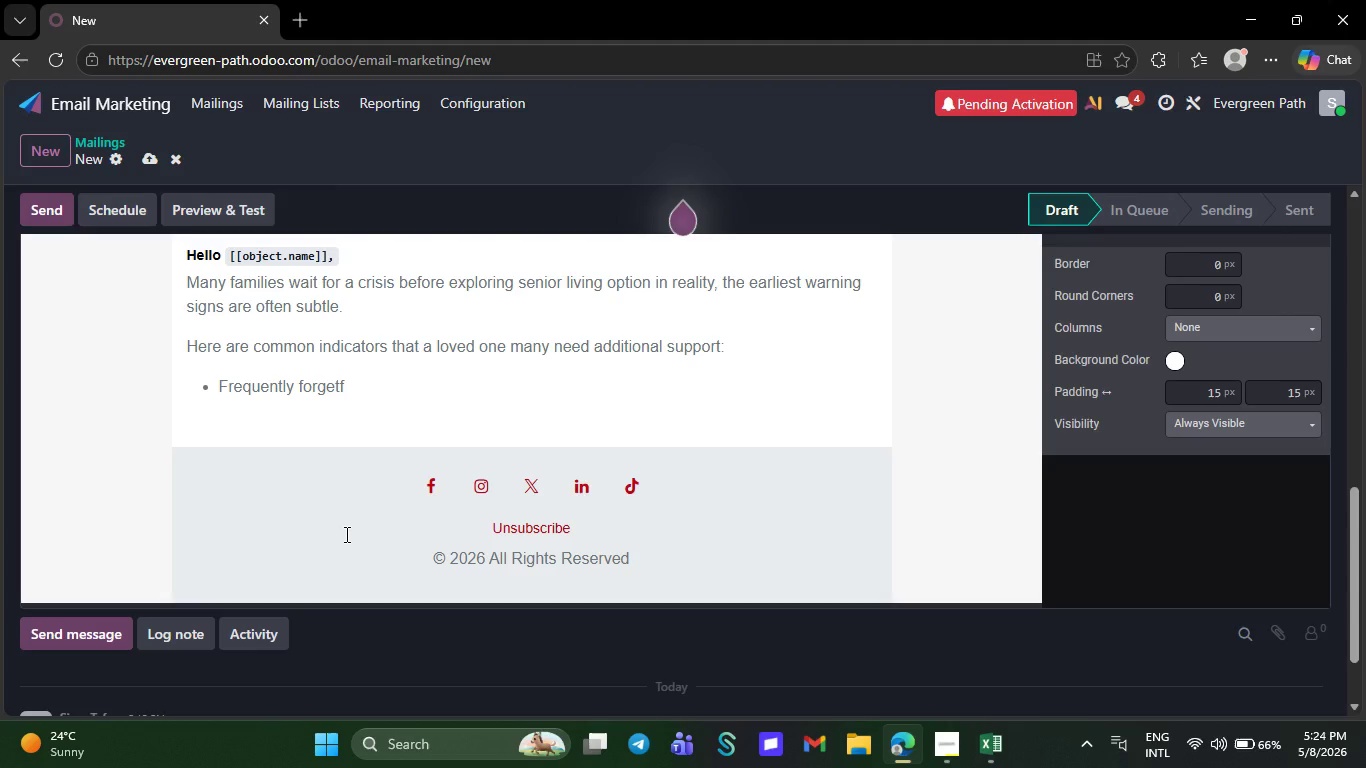 
type(ulness)
 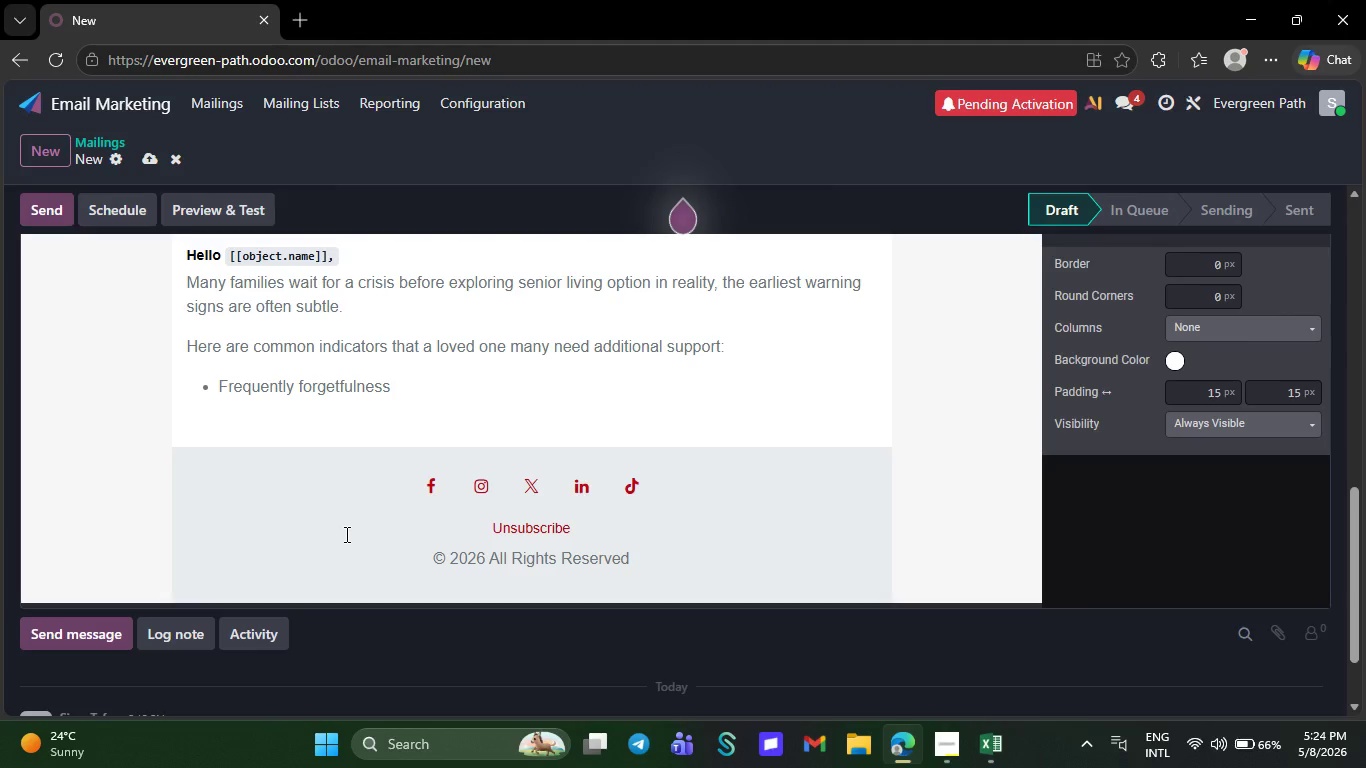 
wait(8.41)
 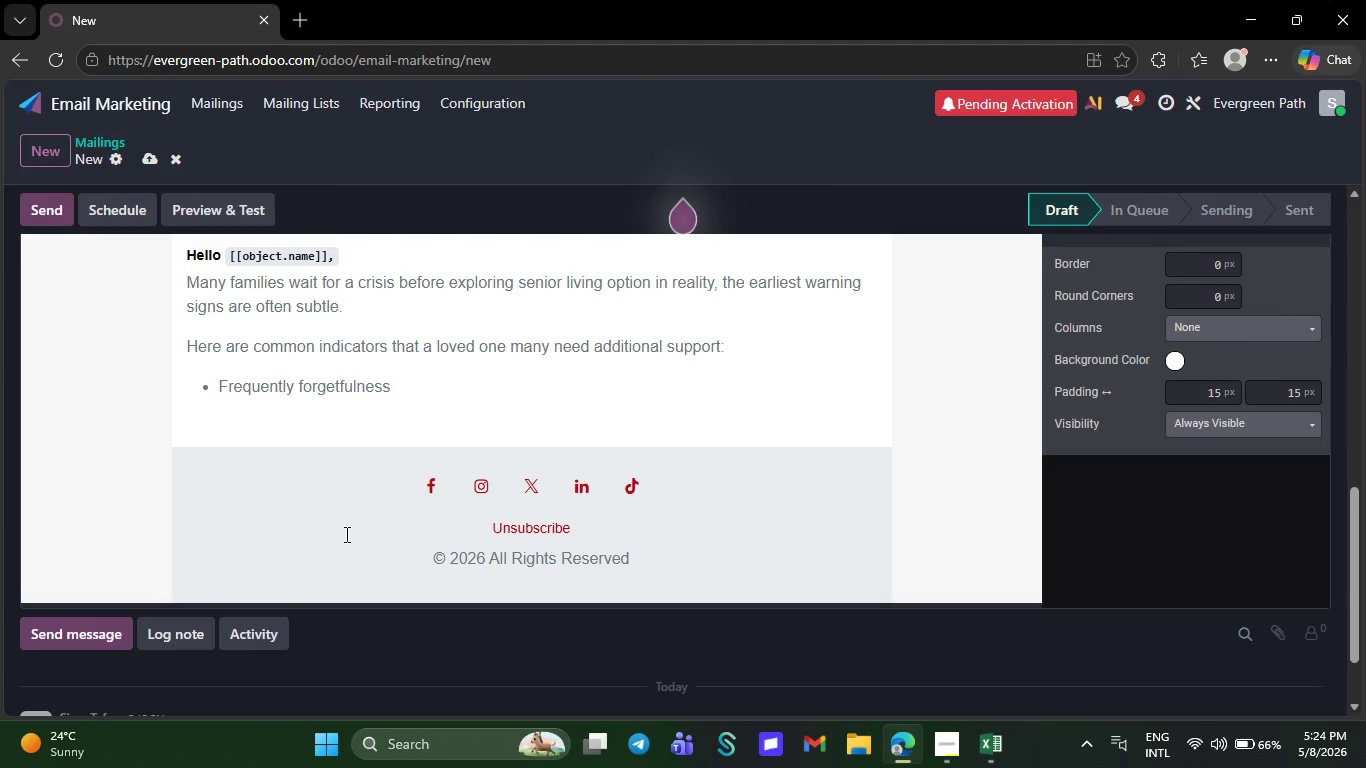 
type(or )
key(Backspace)
key(Backspace)
key(Backspace)
type(m)
key(Backspace)
type( or )
 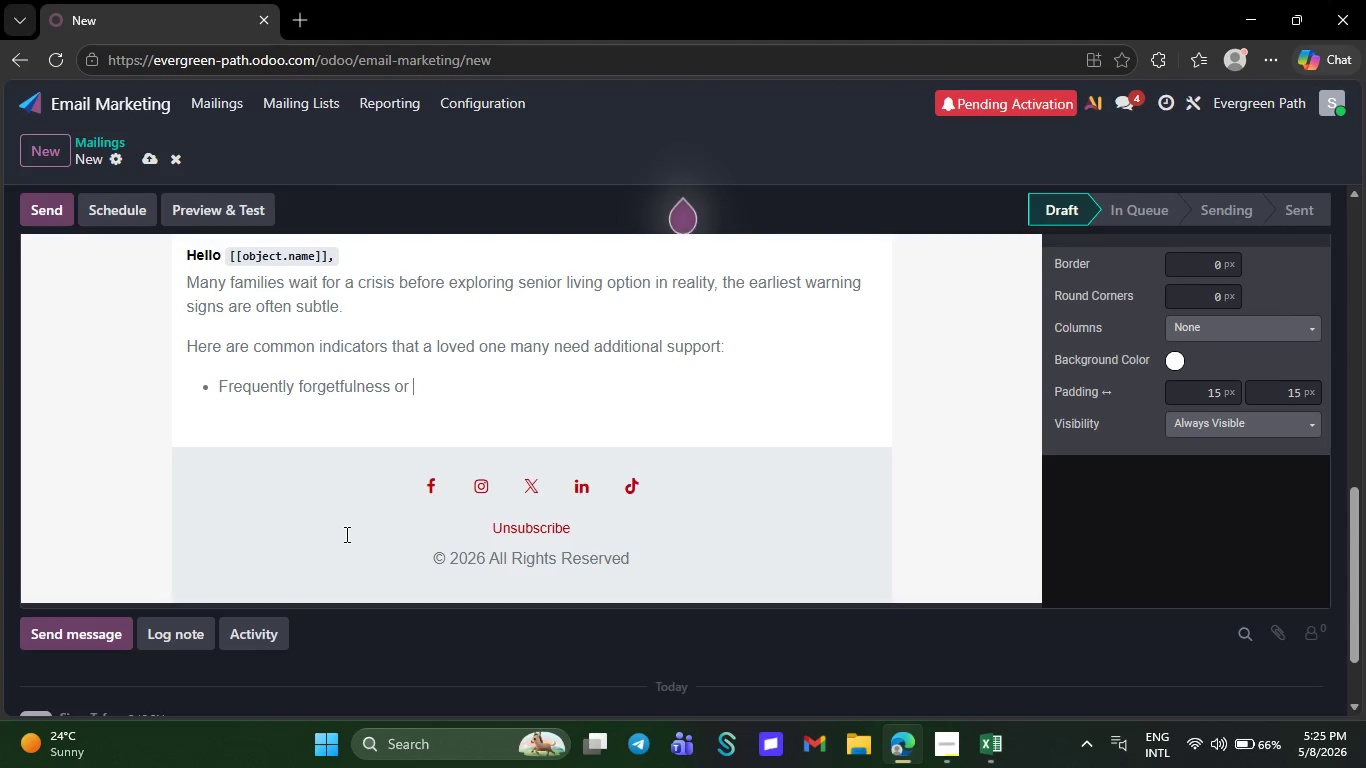 
key(NumpadEnter)
 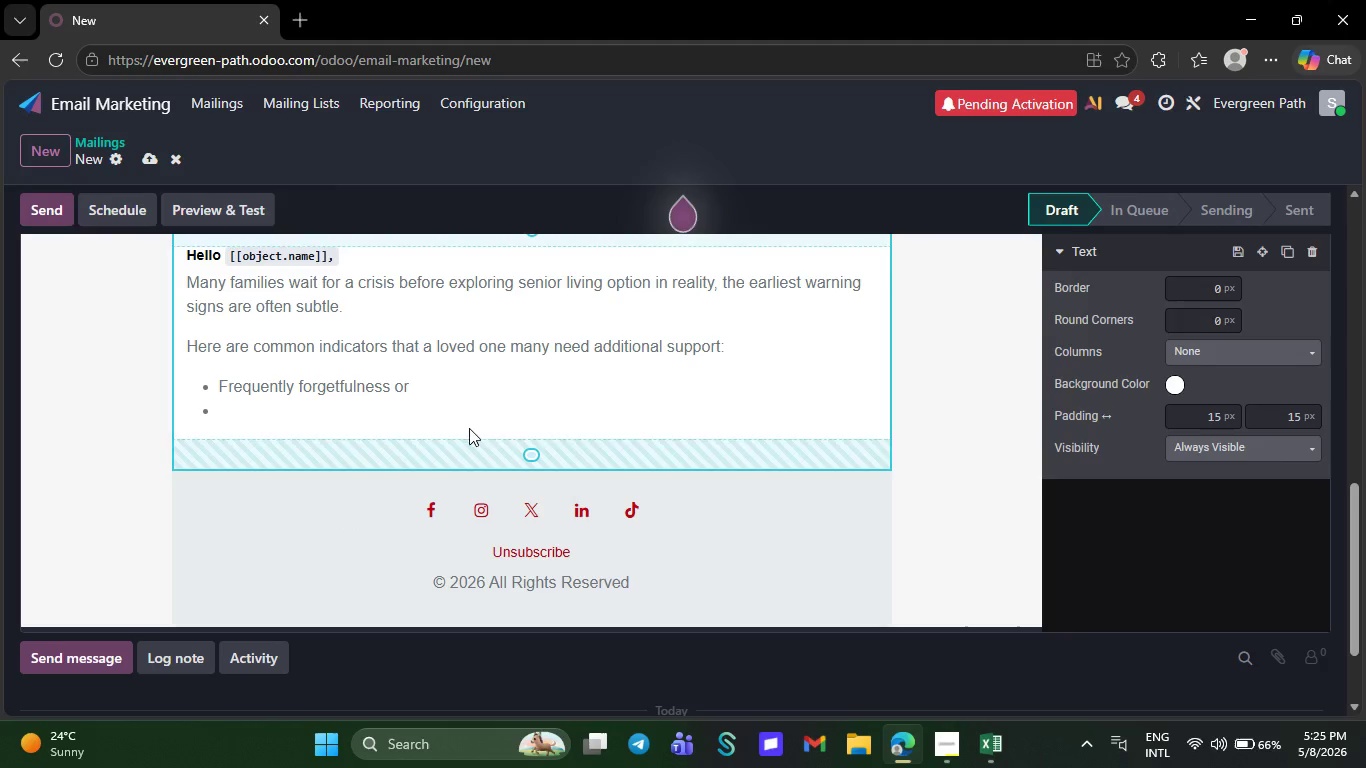 
left_click([454, 382])
 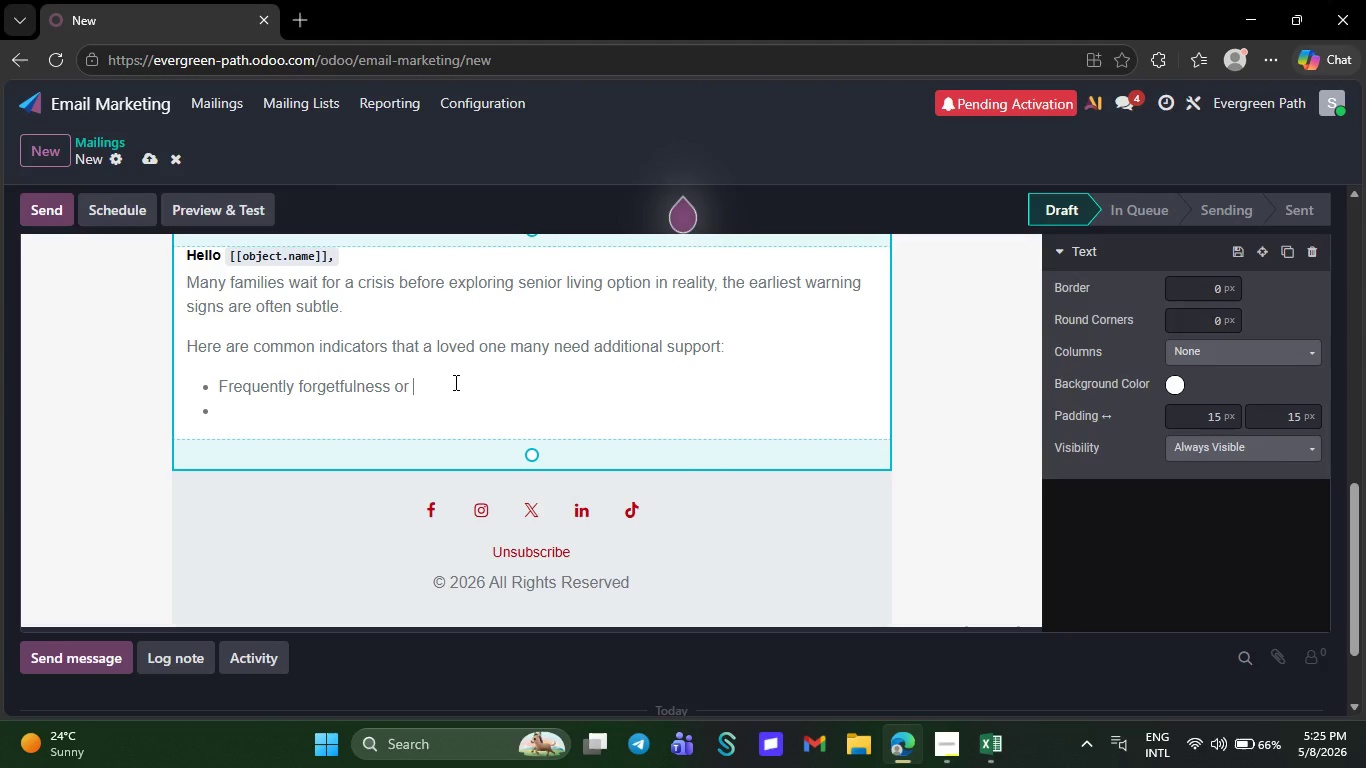 
key(NumpadEnter)
 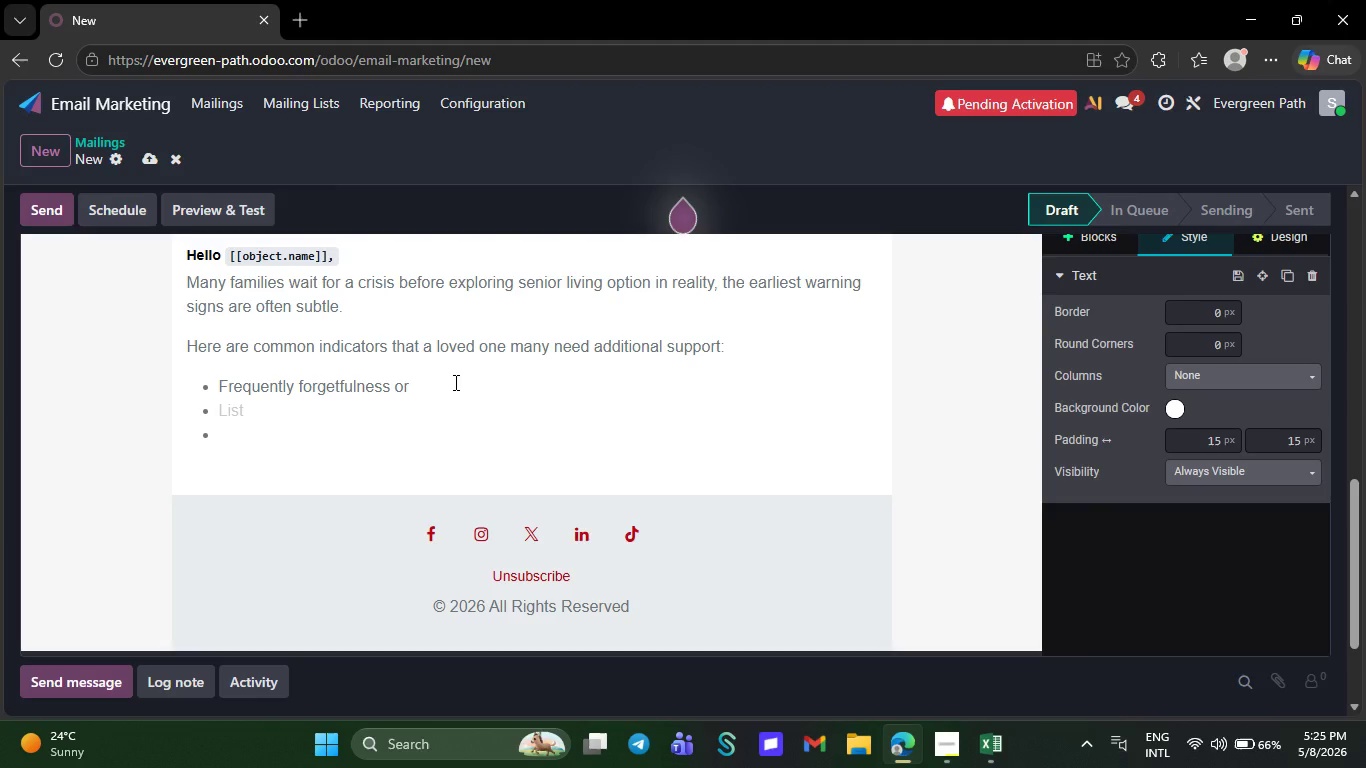 
wait(25.94)
 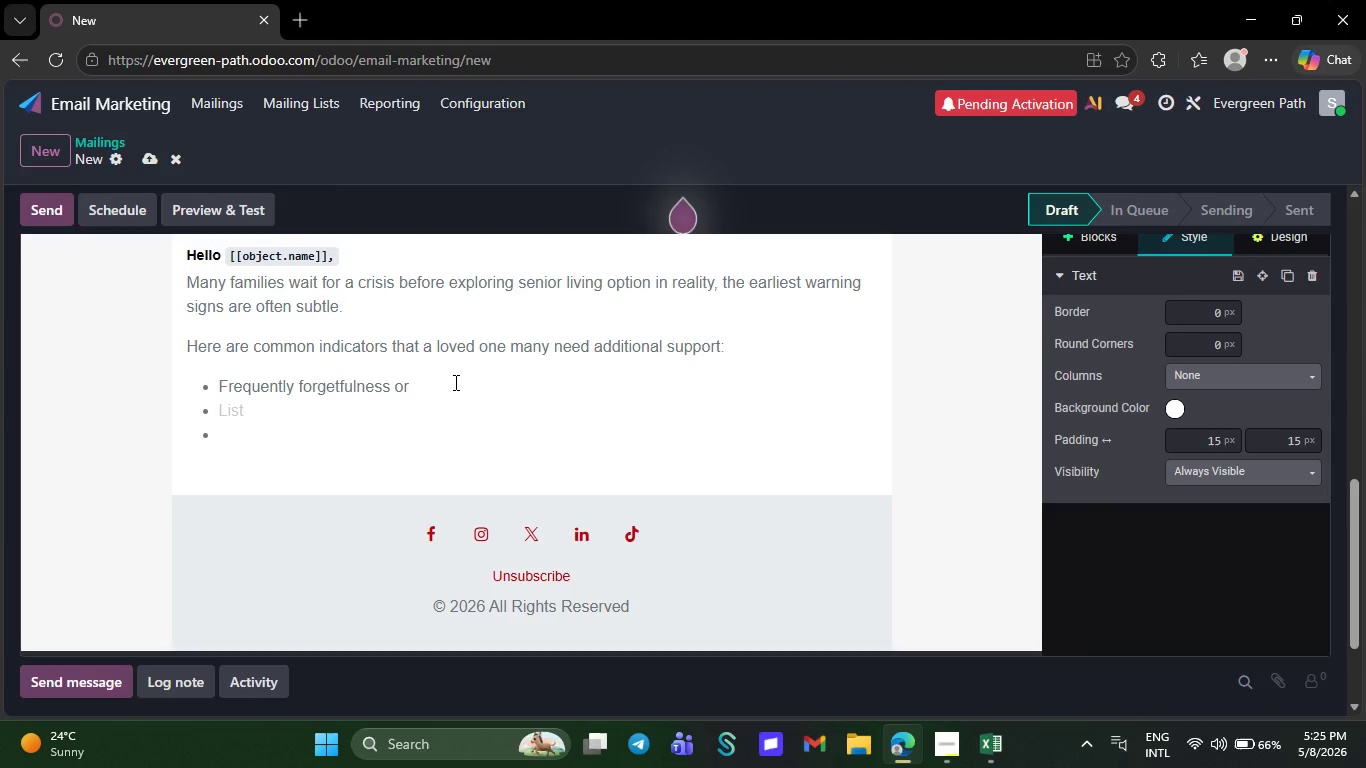 
key(T)
 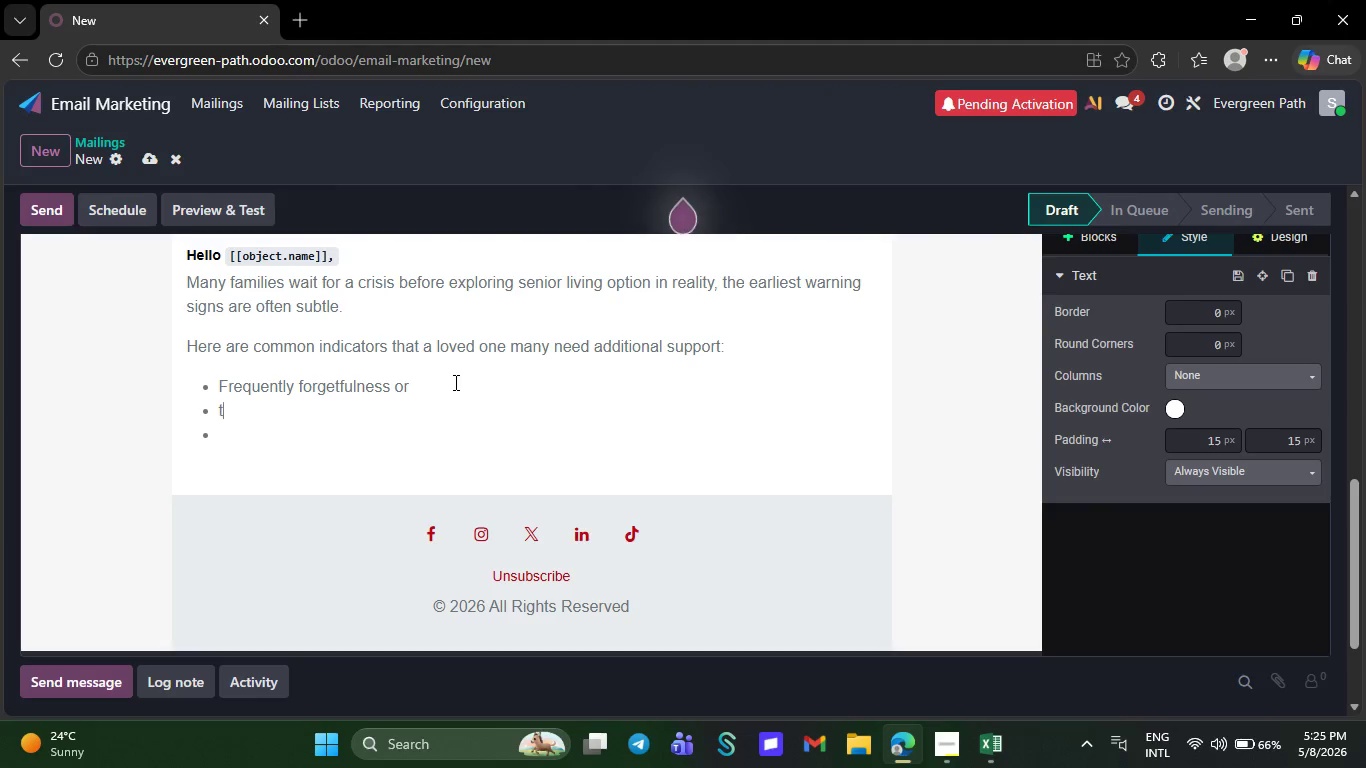 
key(Backspace)
 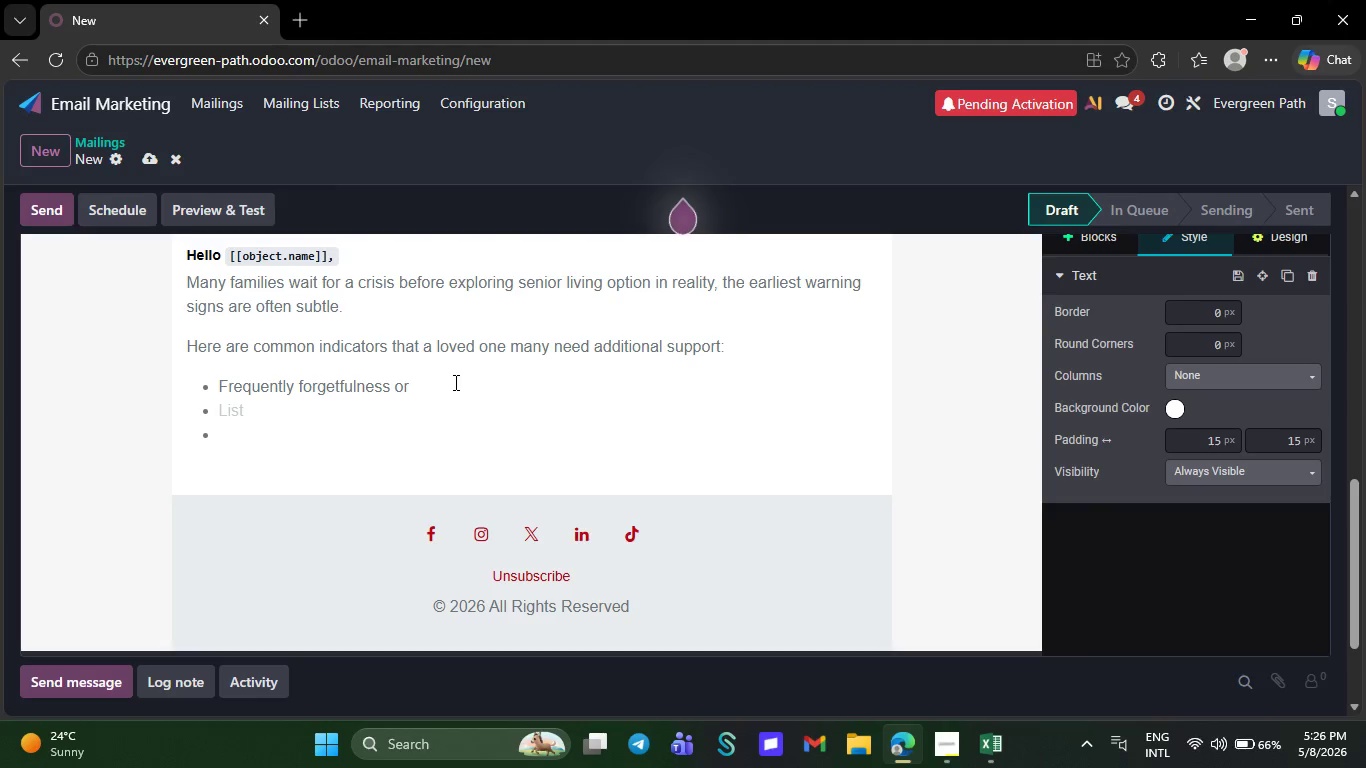 
wait(26.14)
 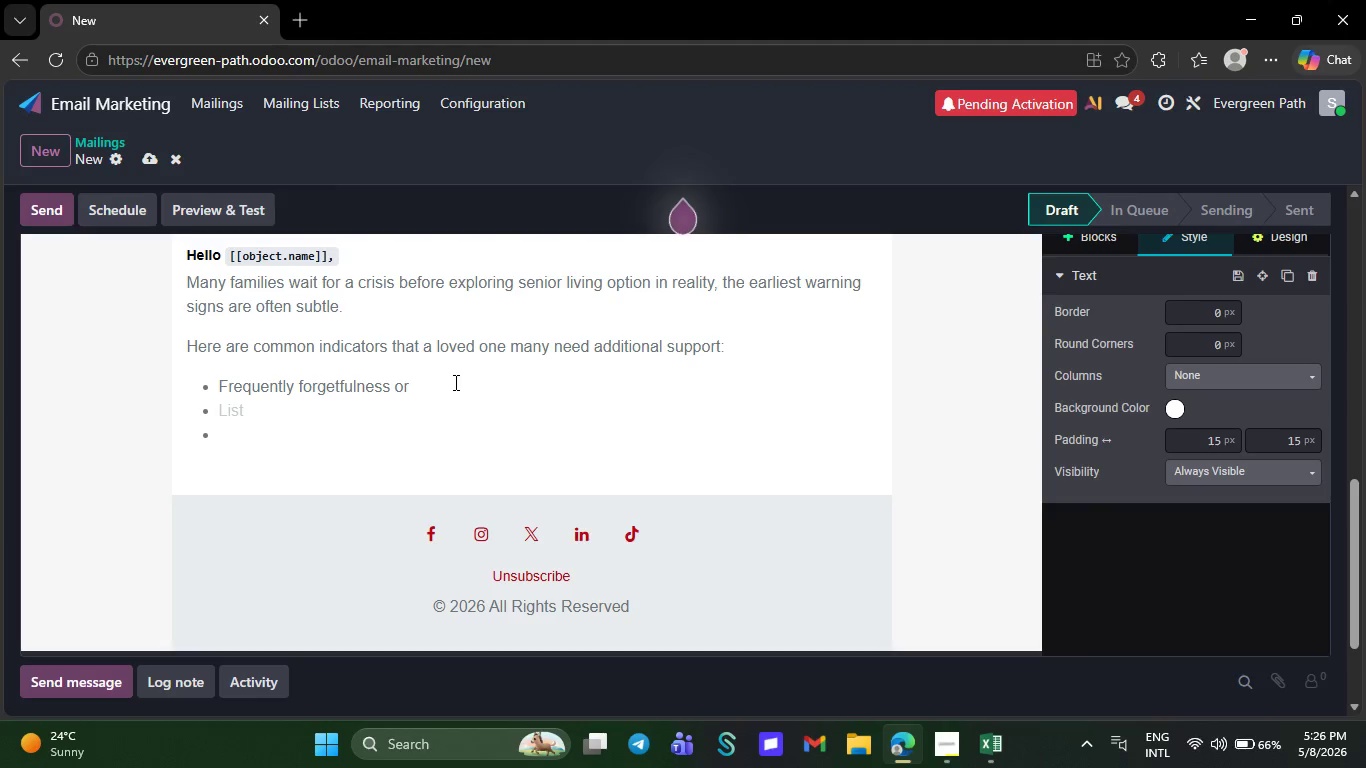 
type(Increased)
 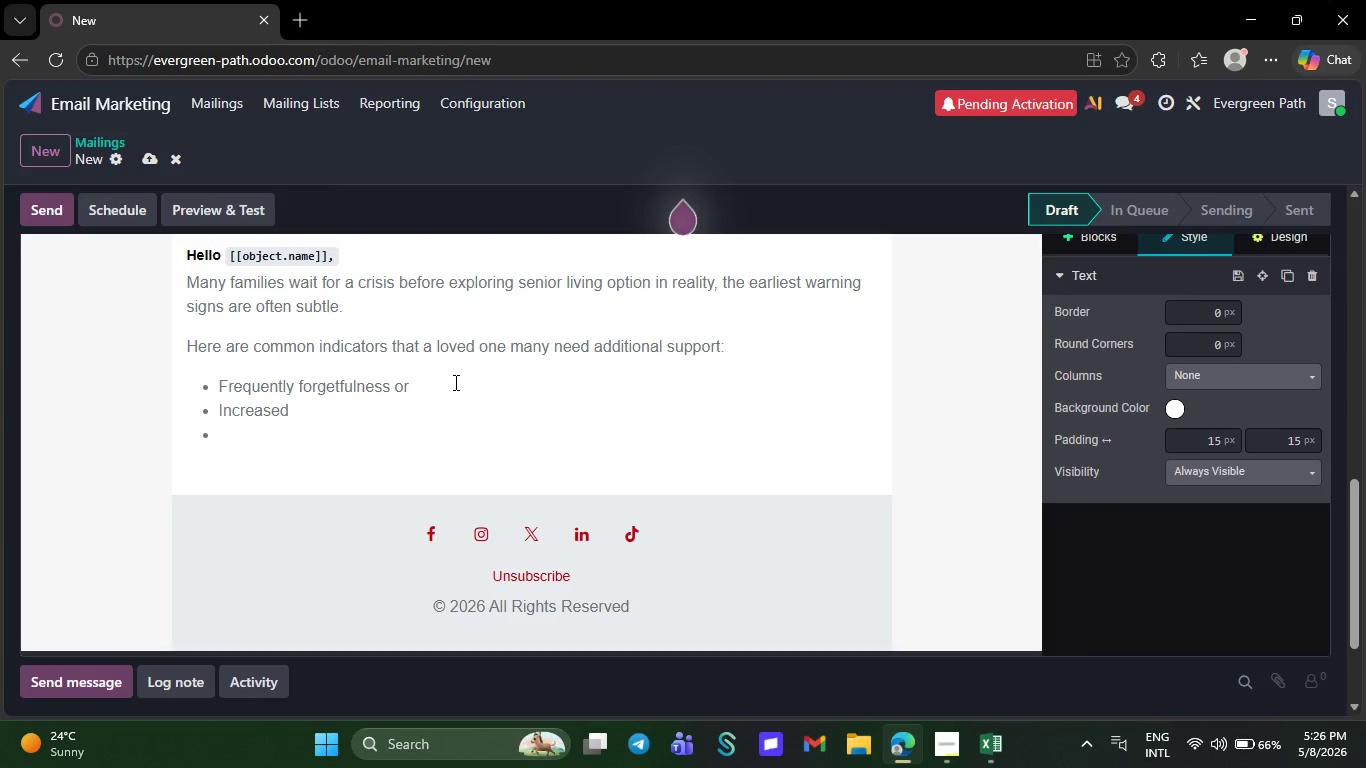 
wait(16.52)
 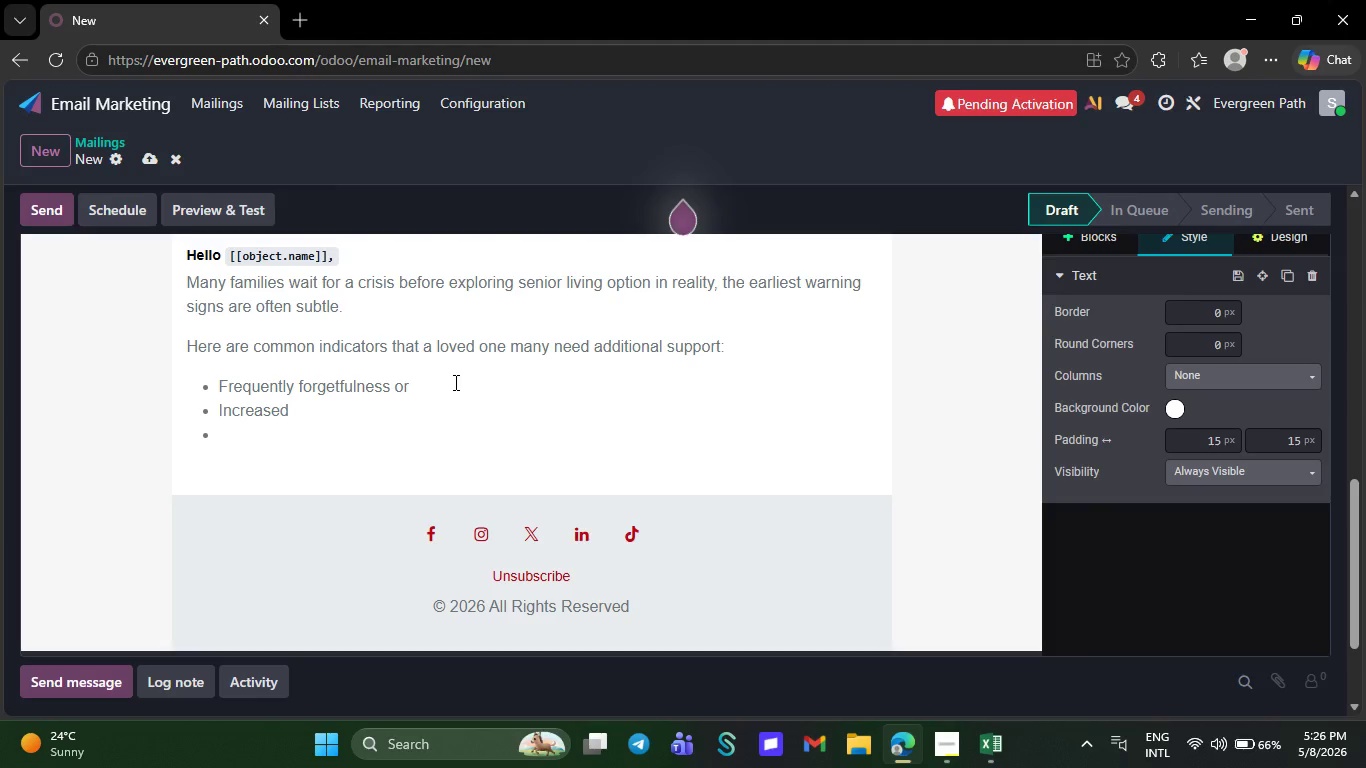 
type( falls or mobility challenges )
 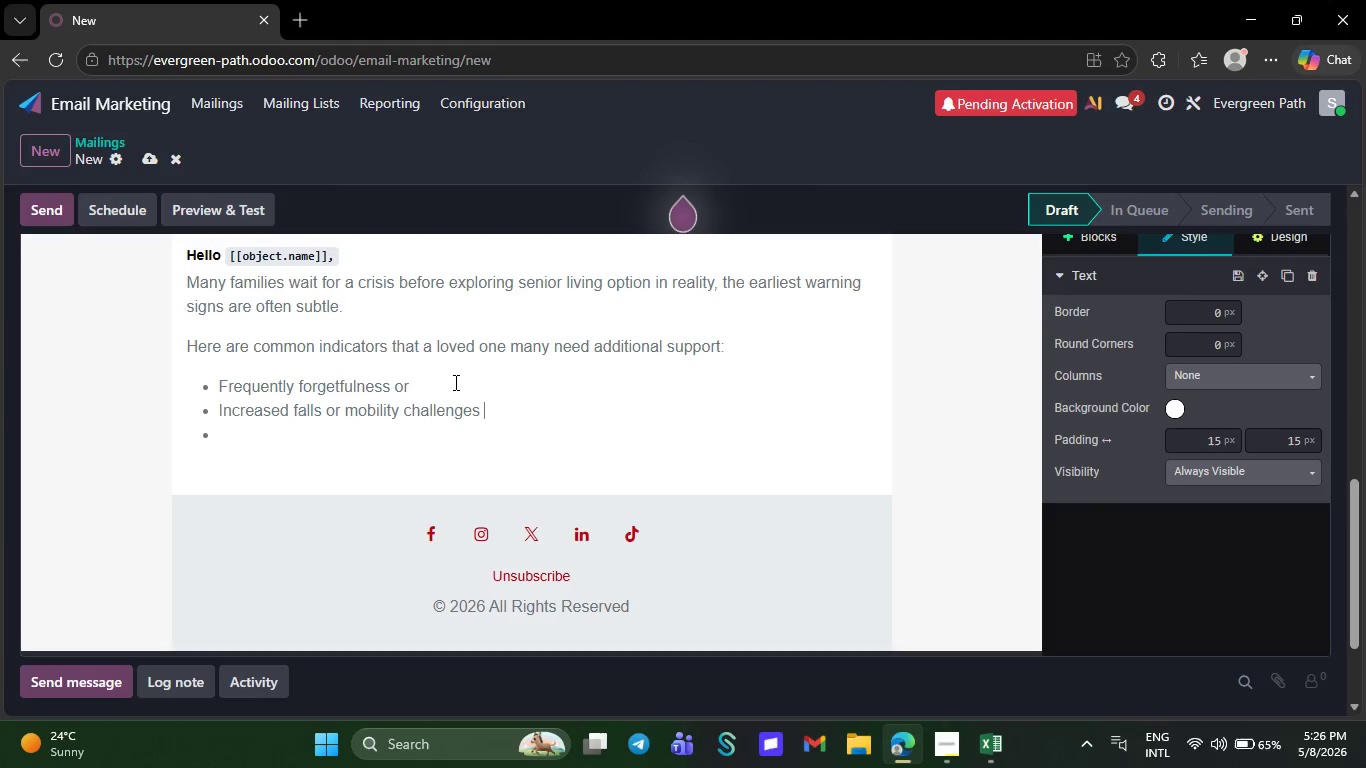 
left_click([448, 382])
 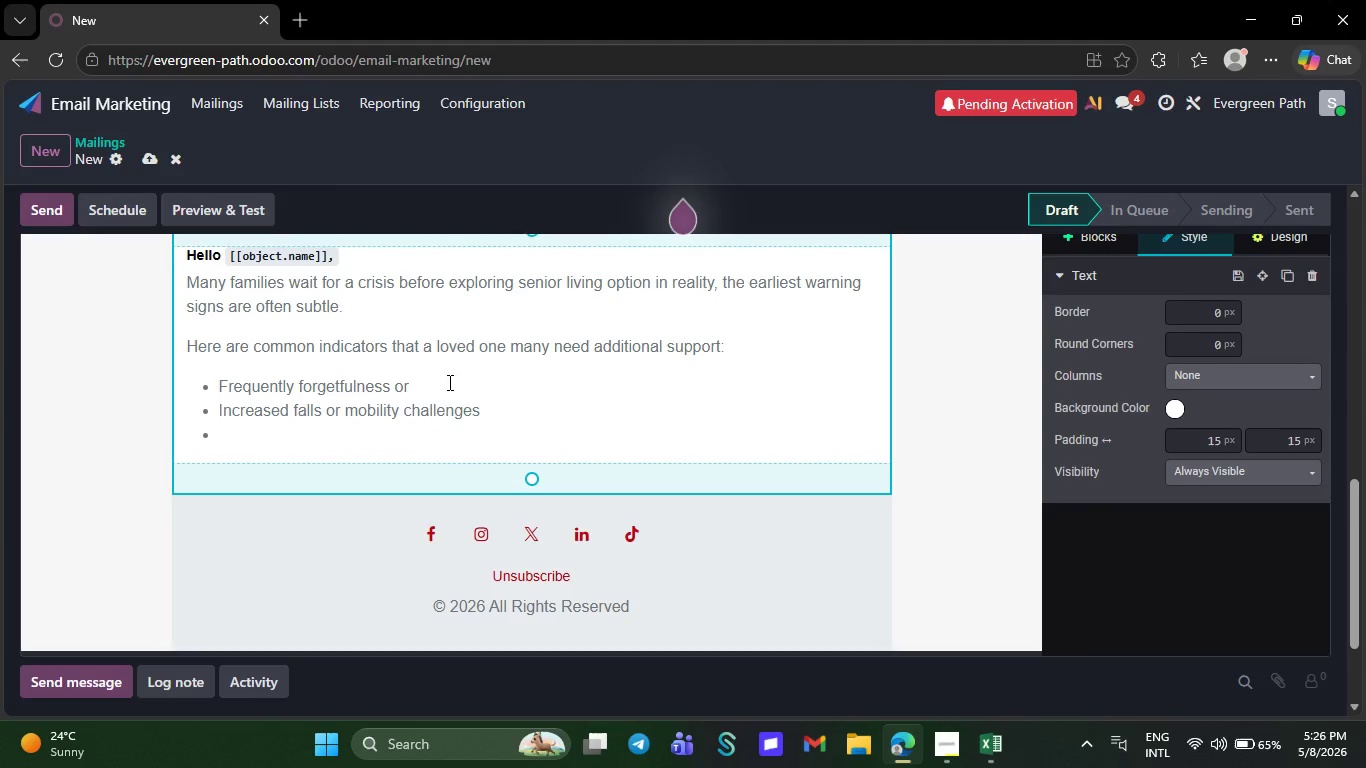 
type(missed me)
 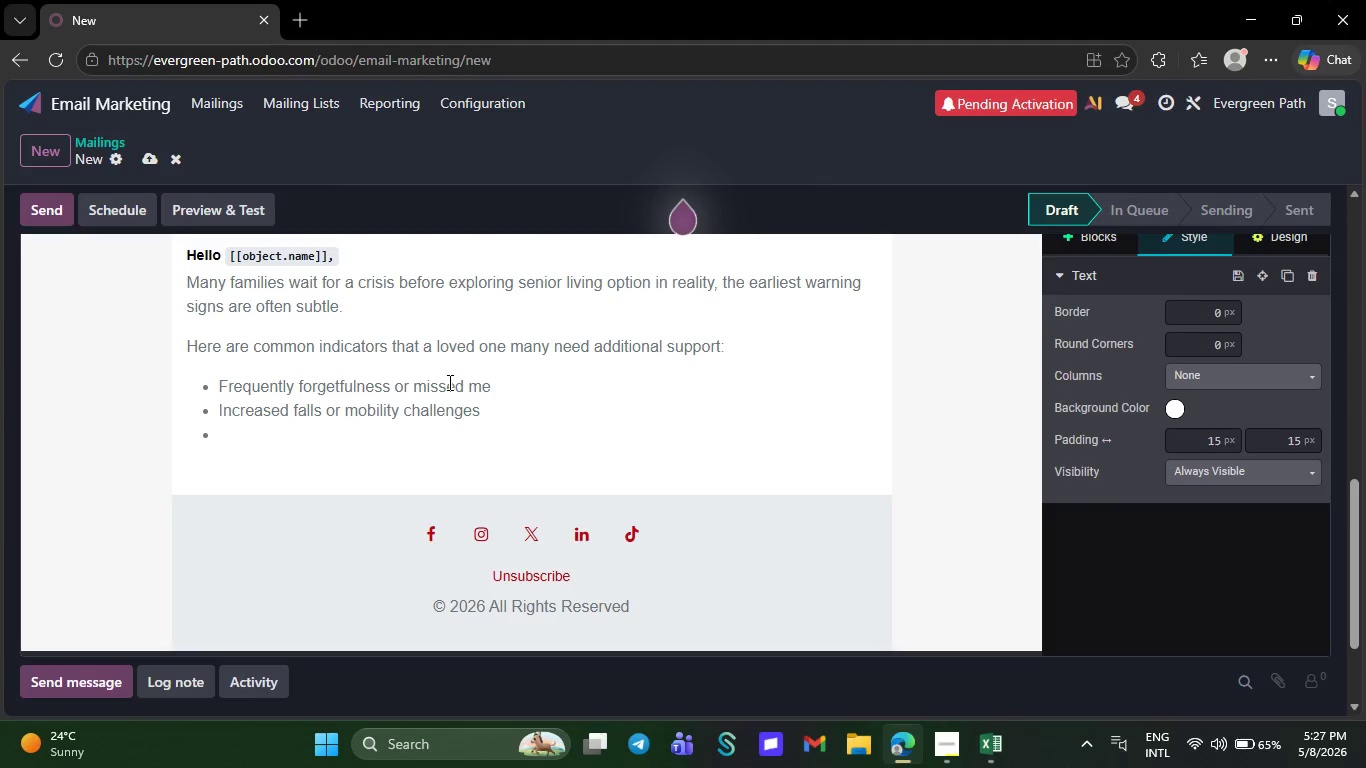 
wait(8.84)
 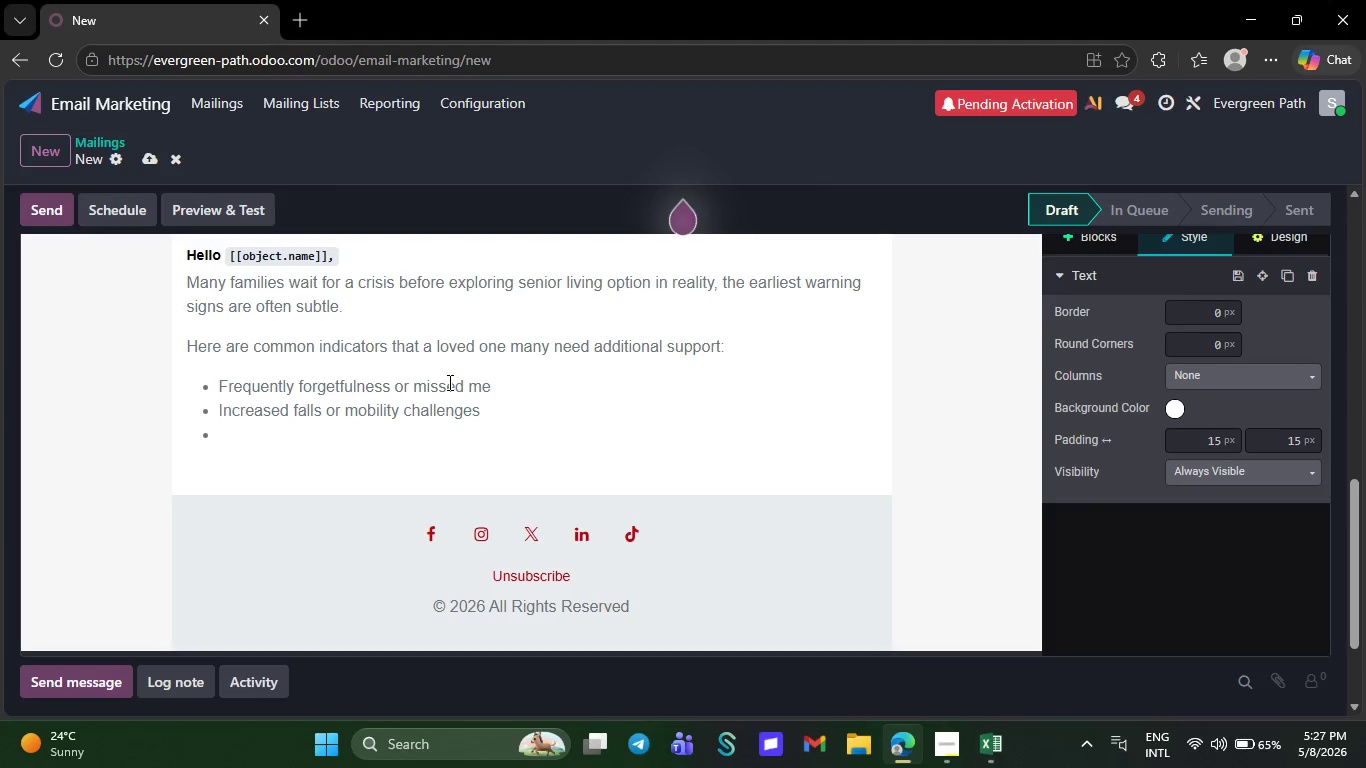 
type(dica)
 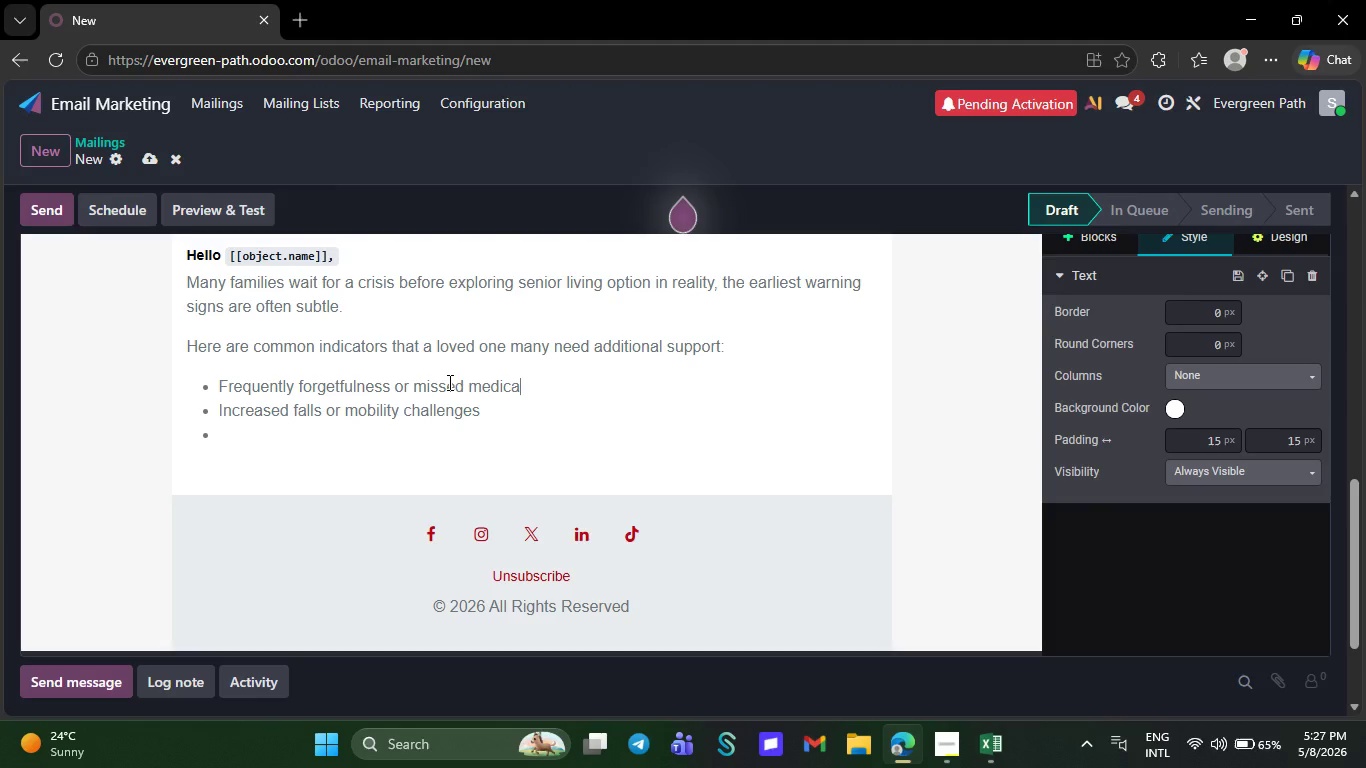 
type(tions)
 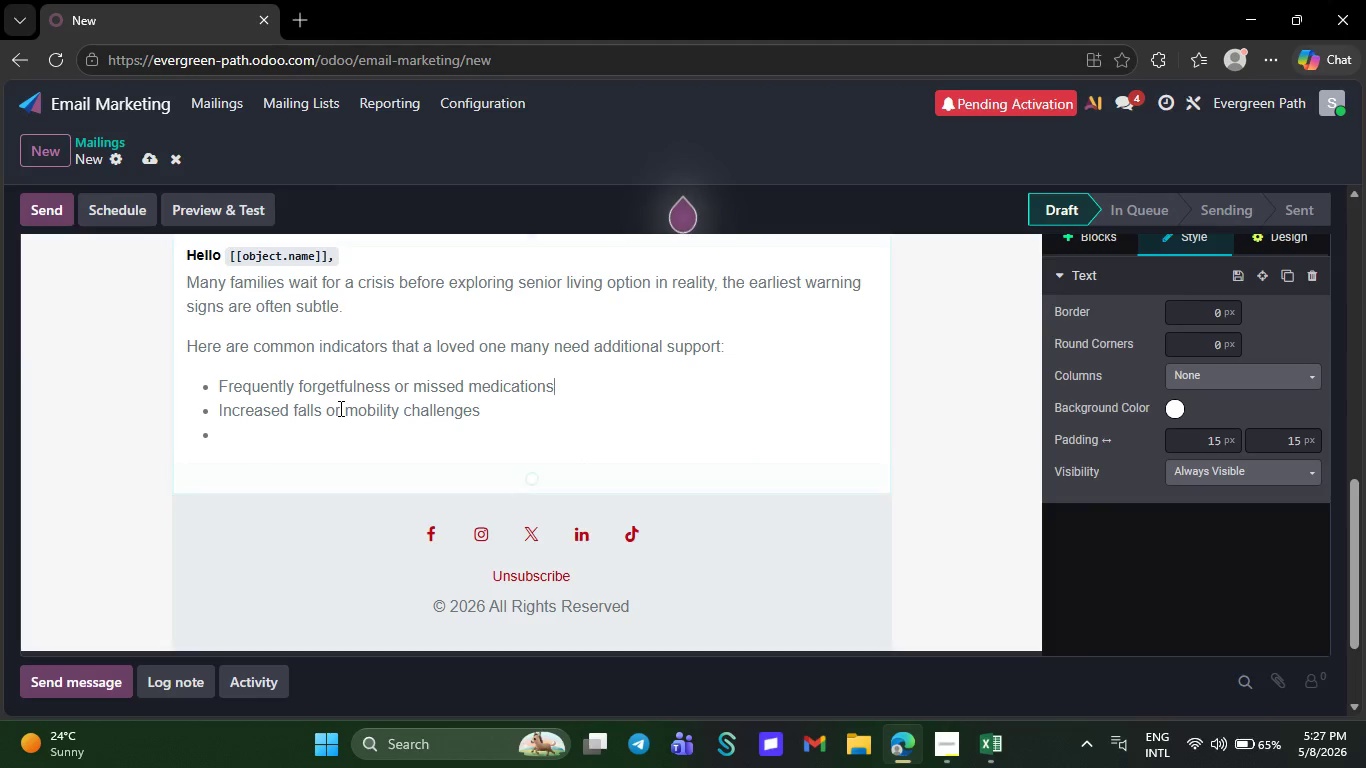 
left_click([326, 424])
 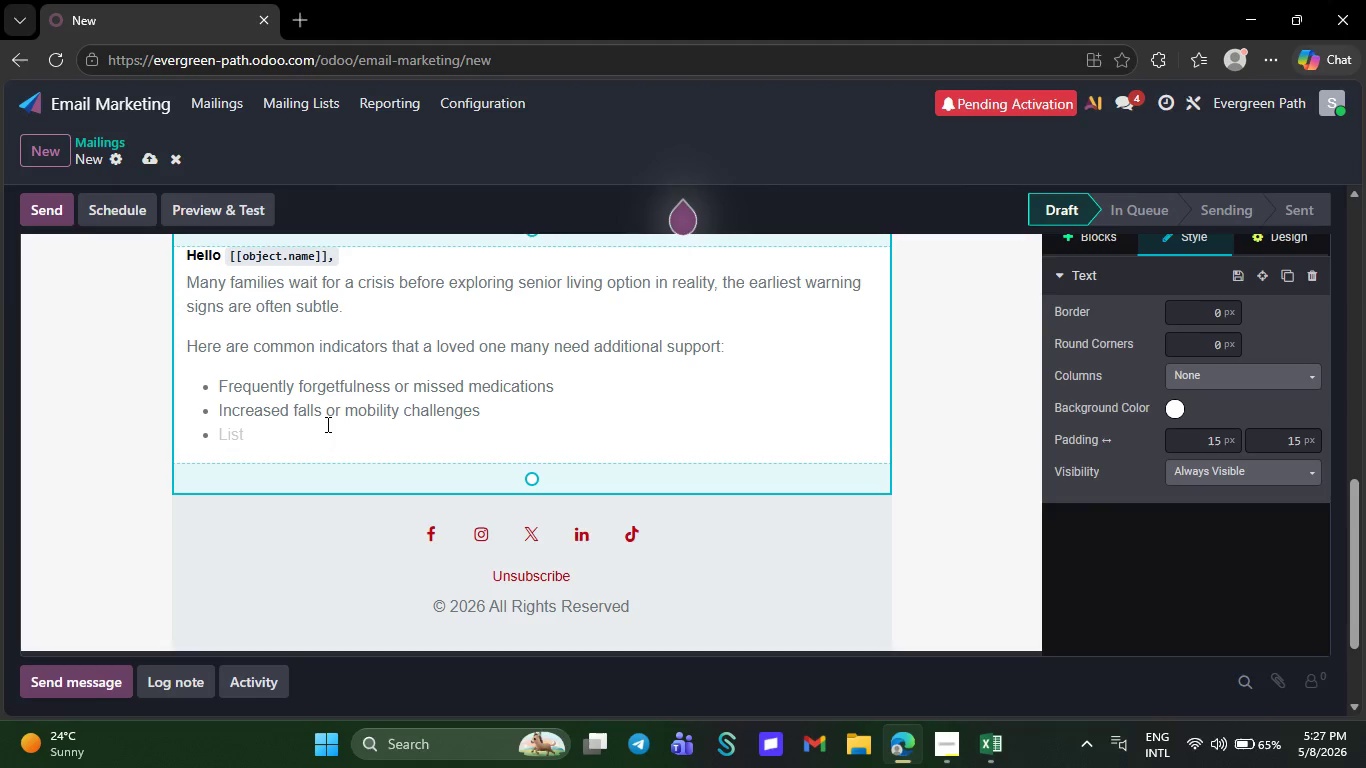 
wait(37.92)
 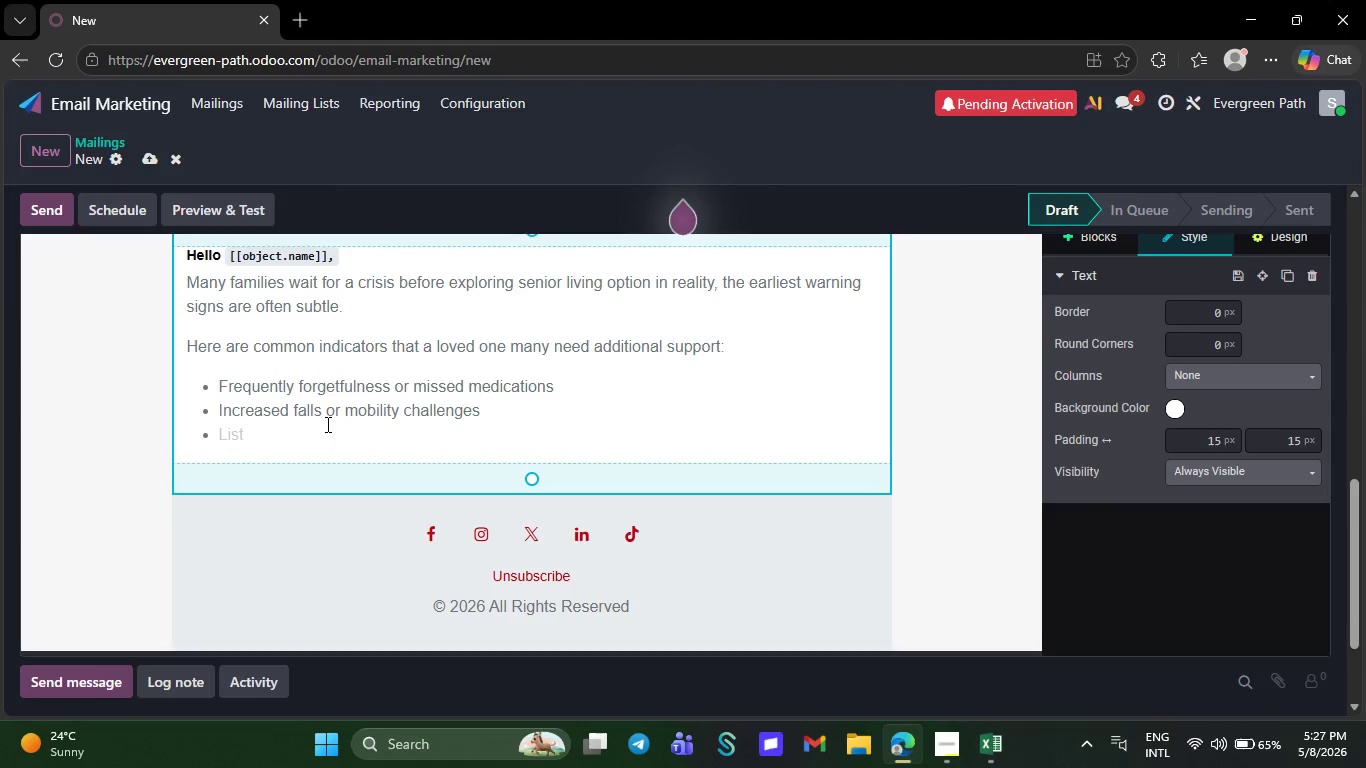 
key(Space)
 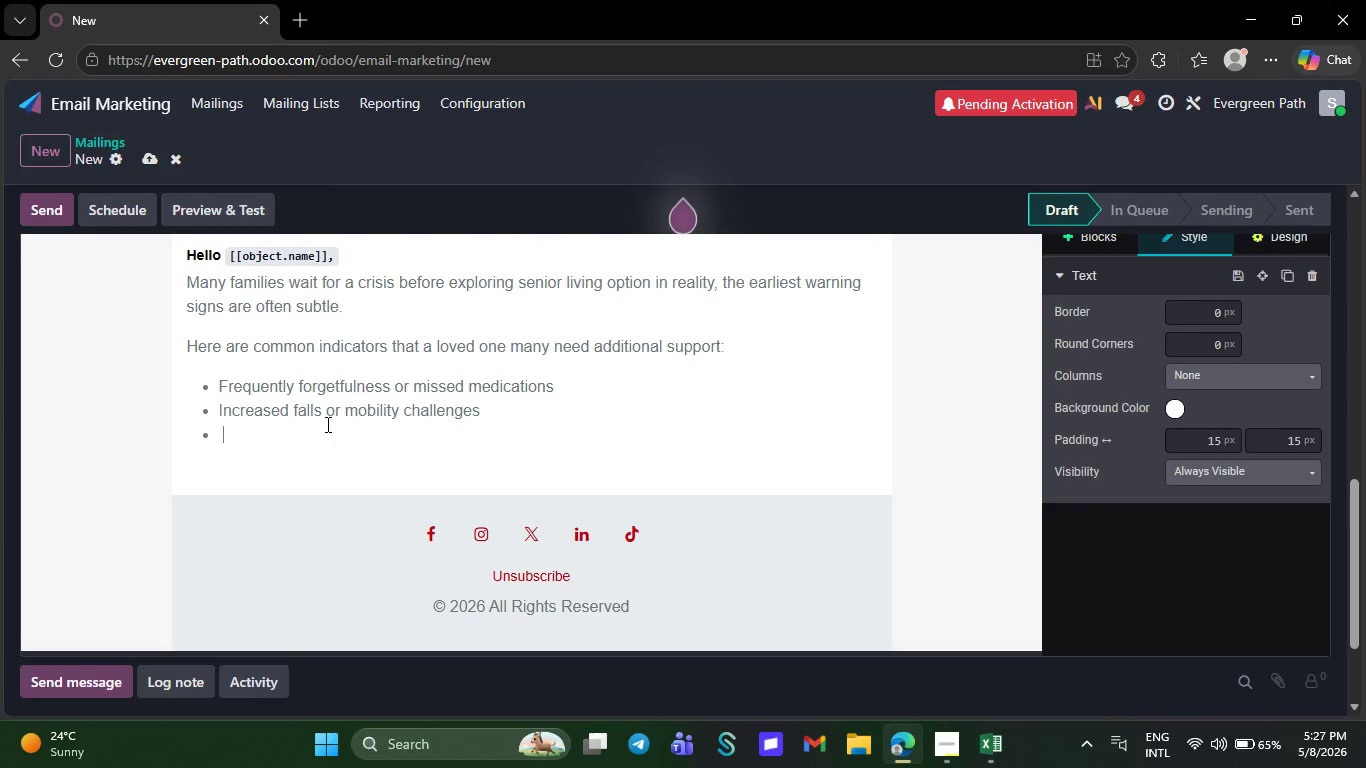 
key(Backspace)
 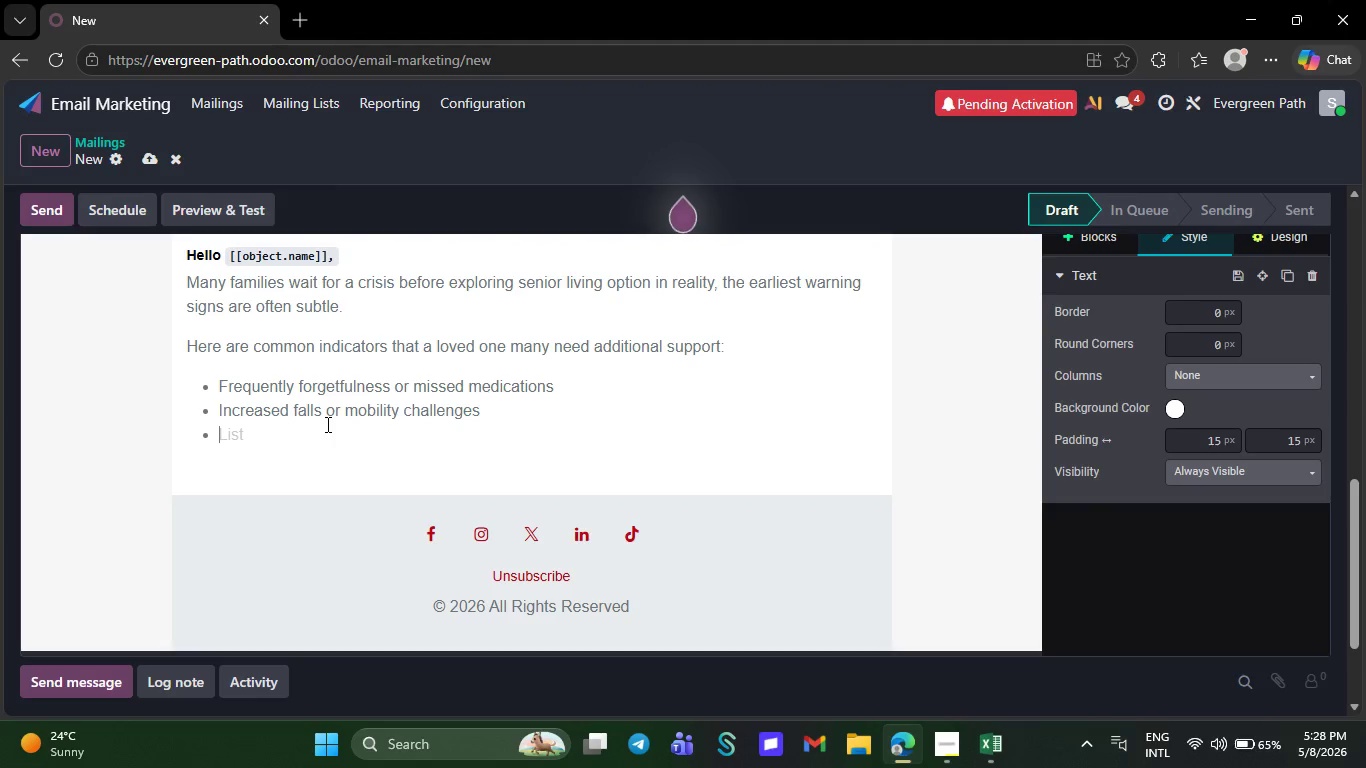 
type(Isolati)
 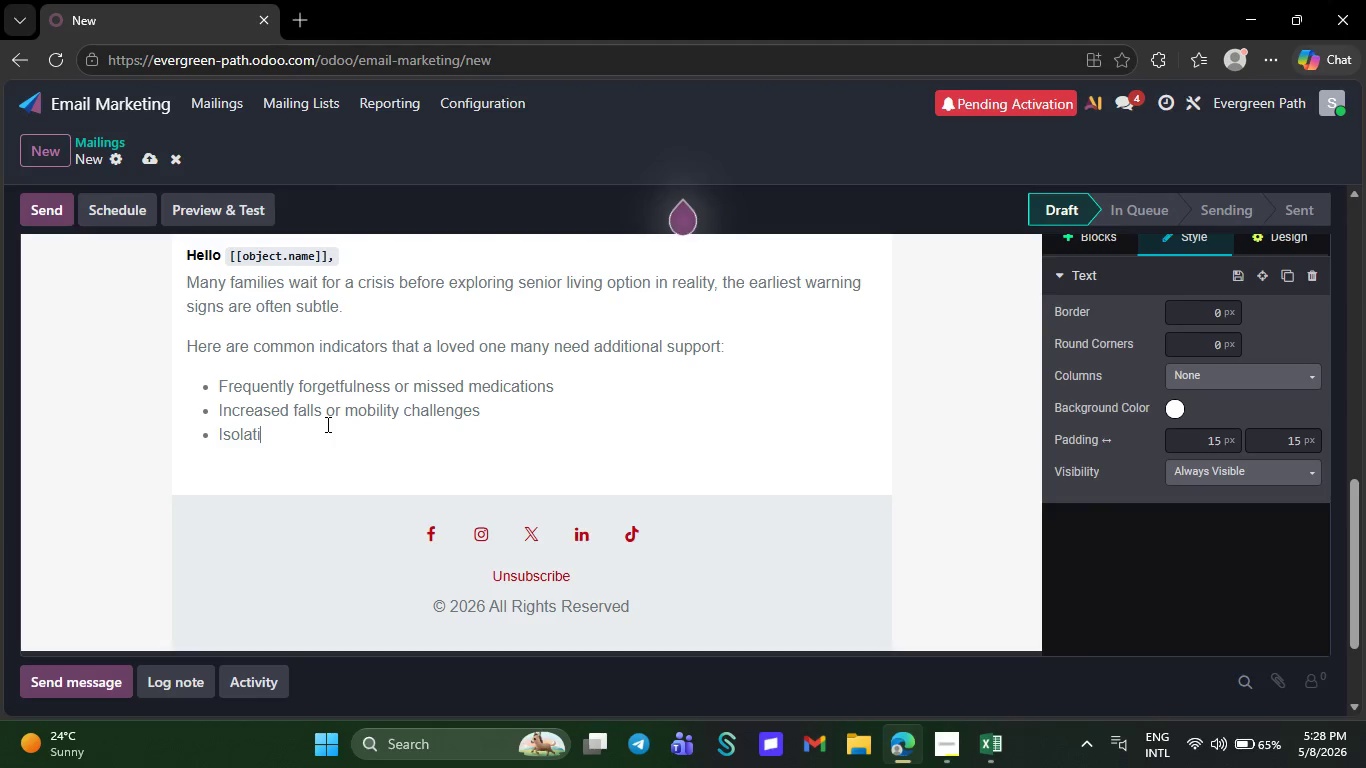 
type(on from friends aand )
key(Backspace)
key(Backspace)
key(Backspace)
key(Backspace)
type(nd )
 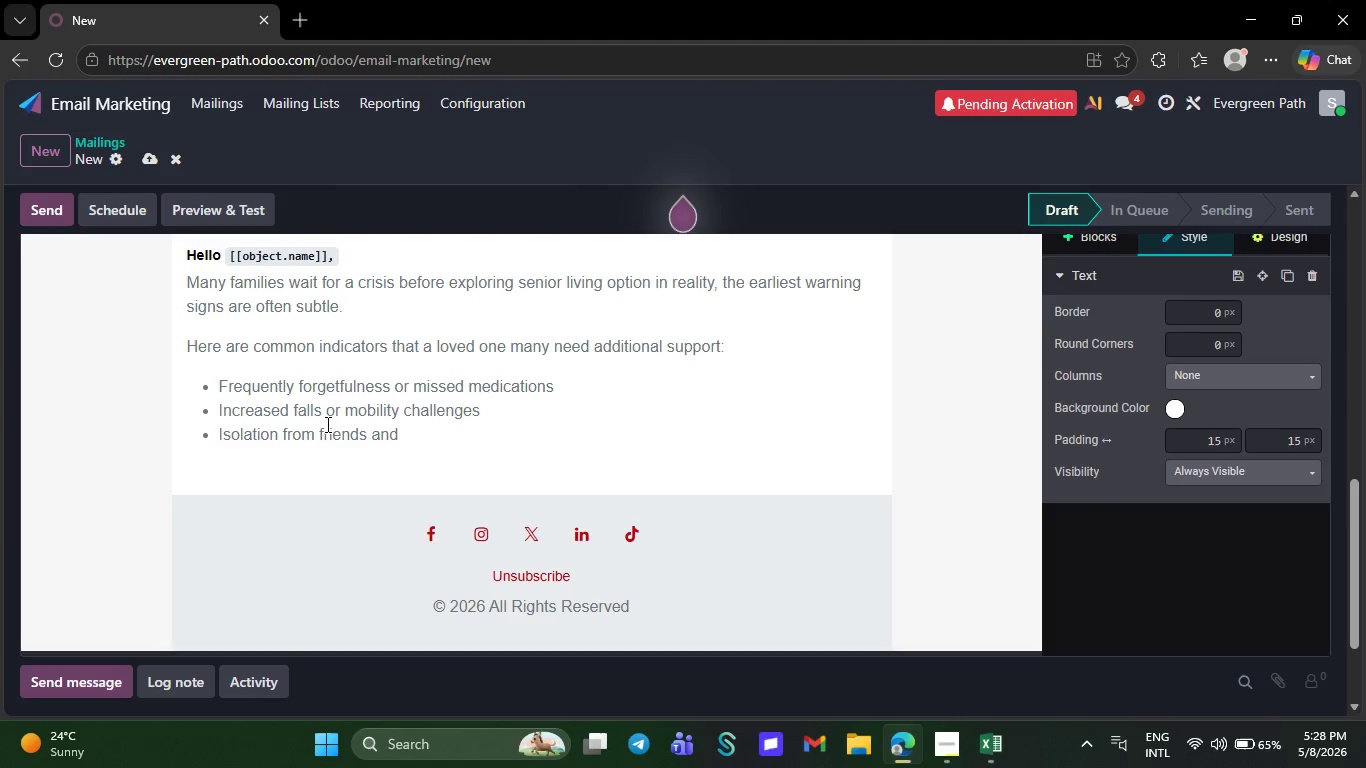 
type(activities)
key(NumpadEnter)
type(Difficulty preparing meal)
 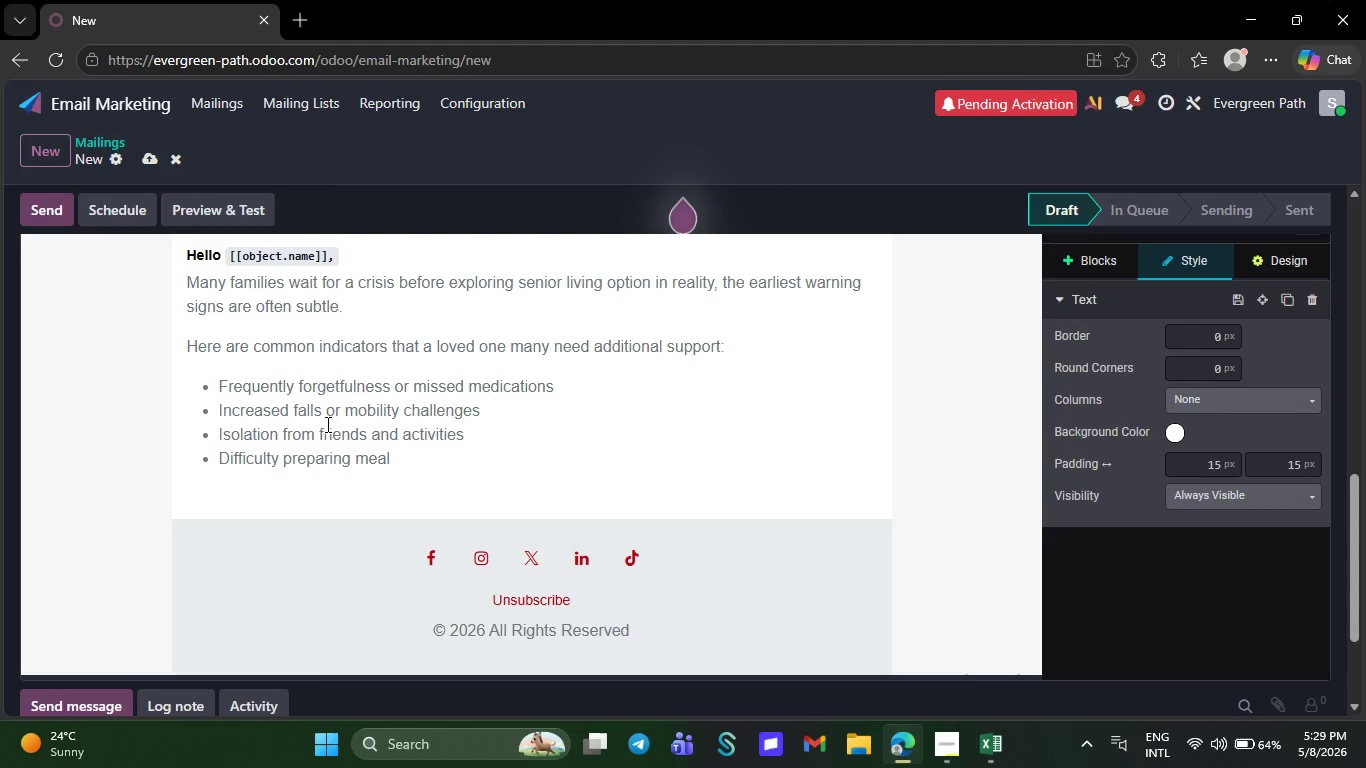 
type(s safely)
key(NumpadEnter)
type(Cg)
key(Backspace)
type(ha)
 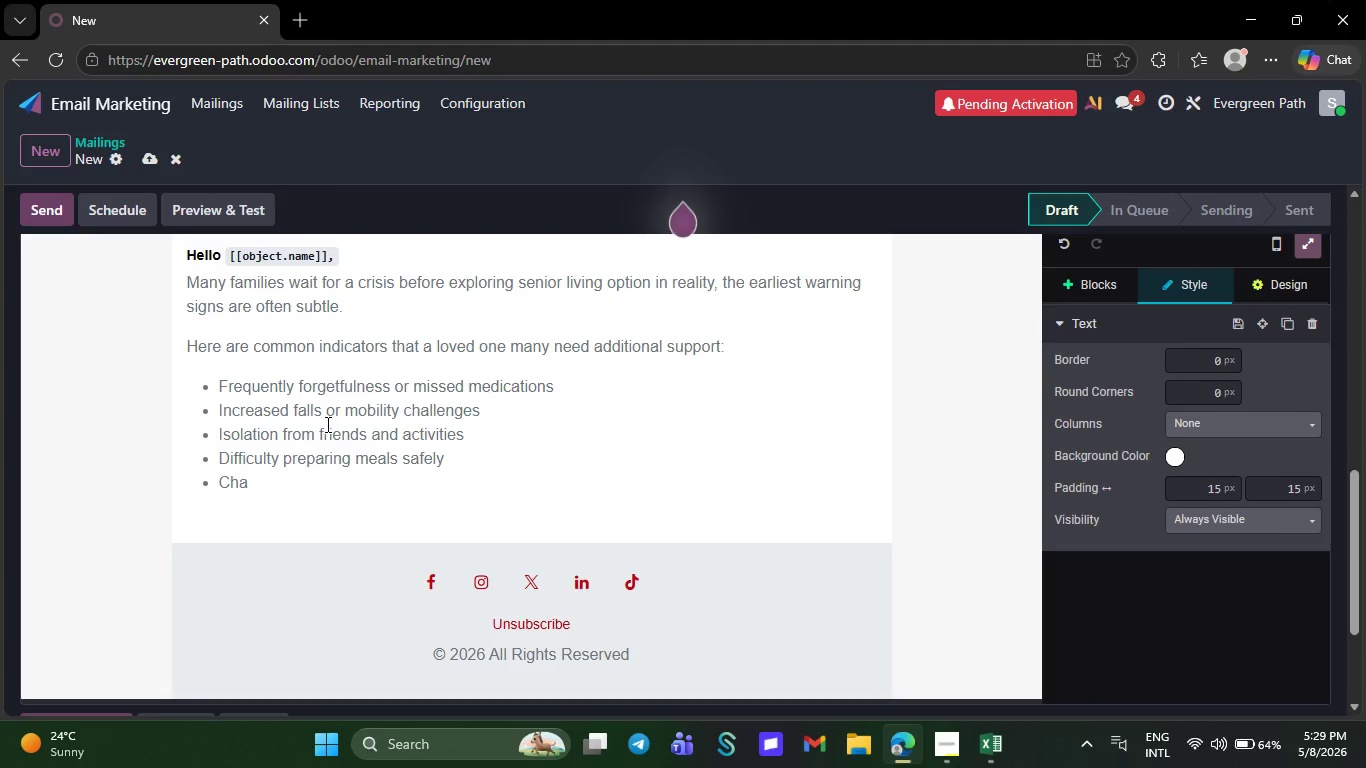 
type(nges in hygiene or ho)
 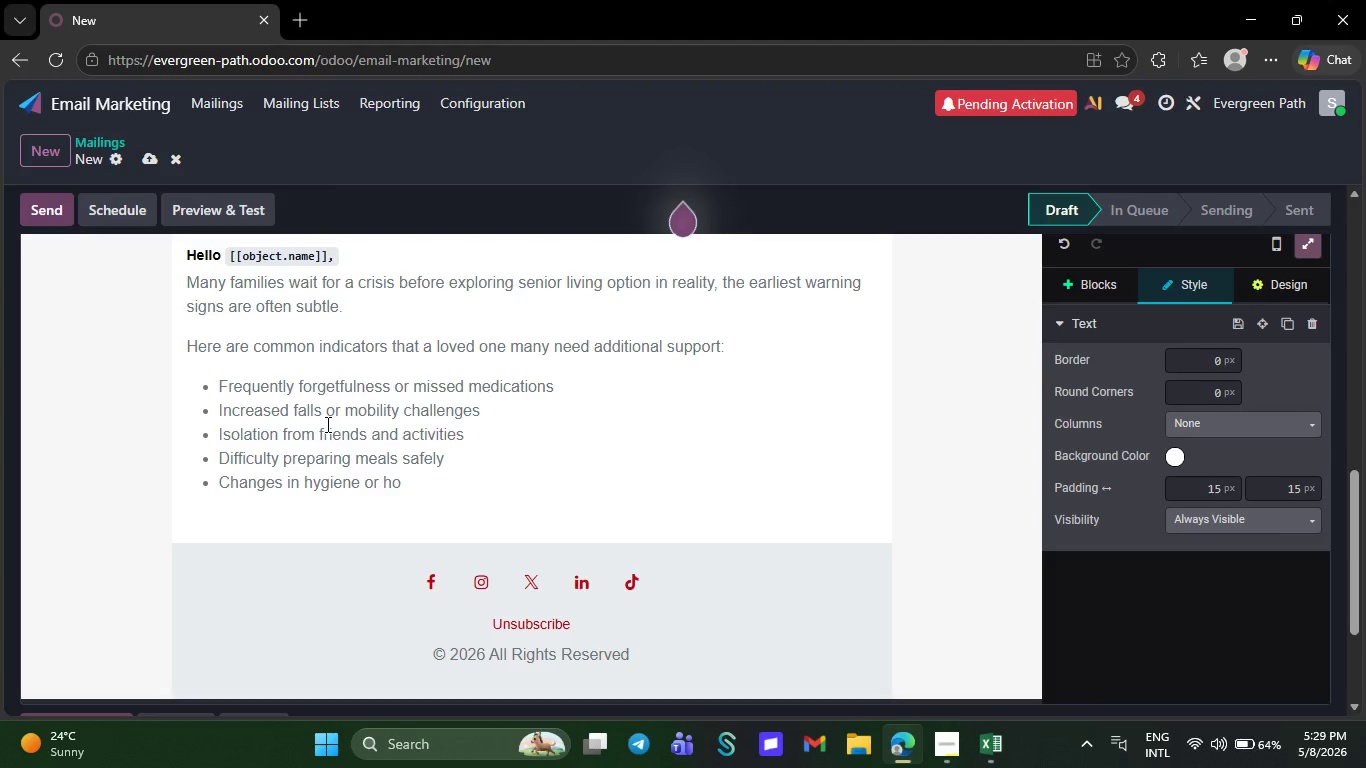 
wait(6.03)
 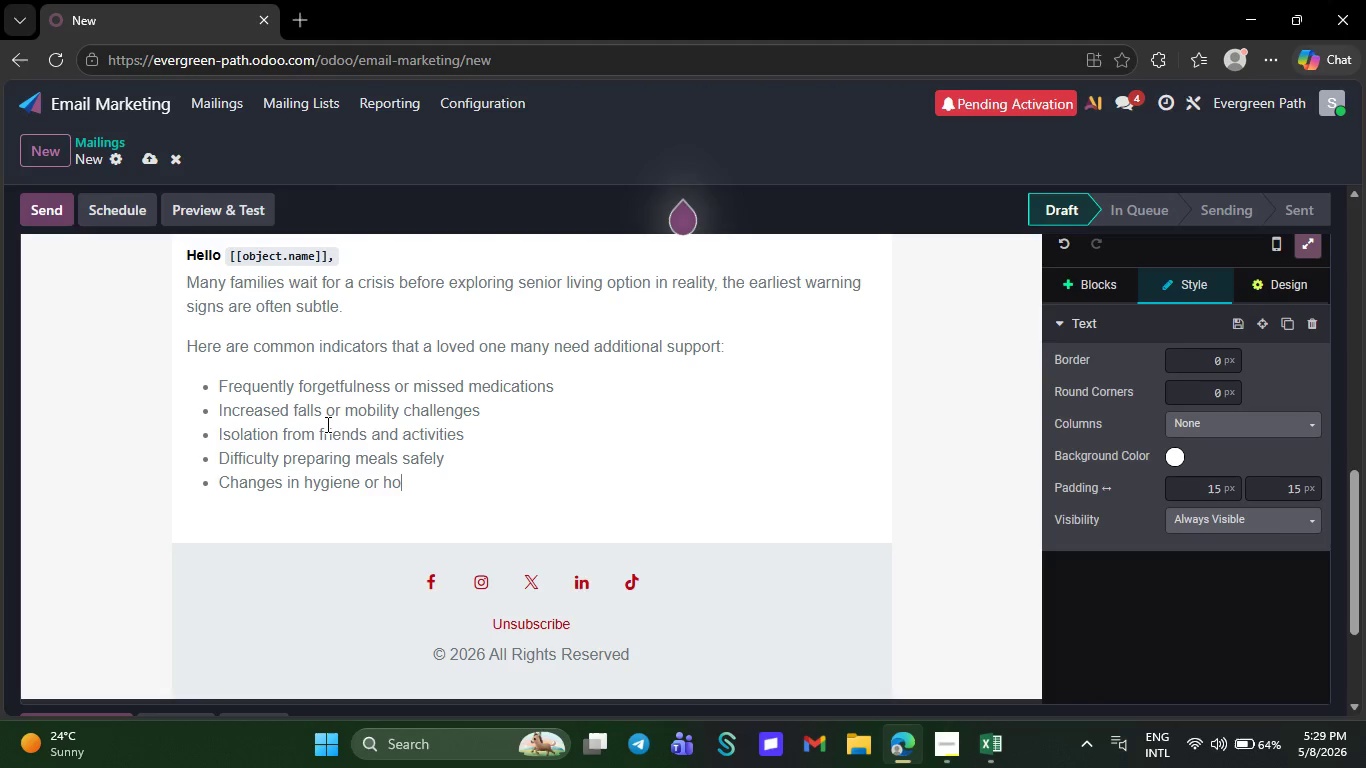 
type(se)
 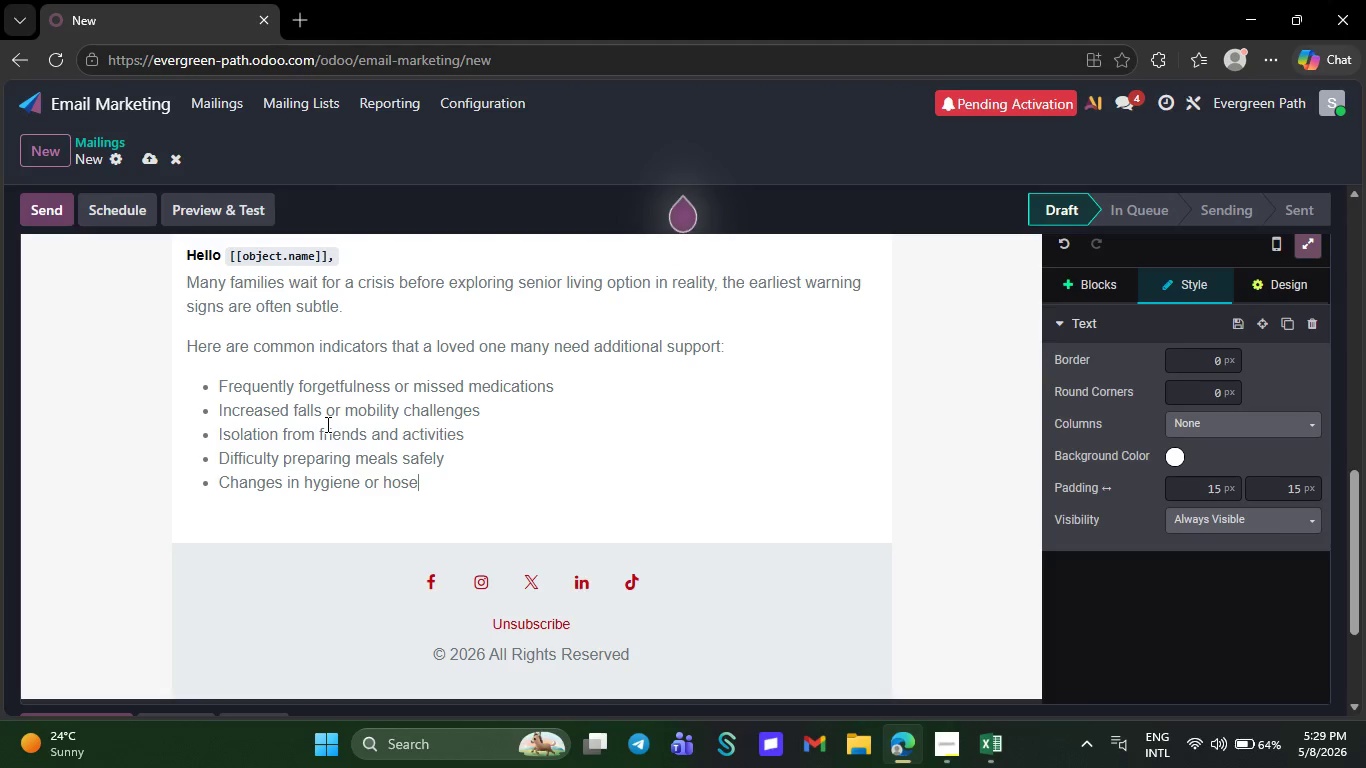 
type(keeping)
key(NumpadEnter)
key(Backspace)
key(Backspace)
type(At Evergreen Path, res)
 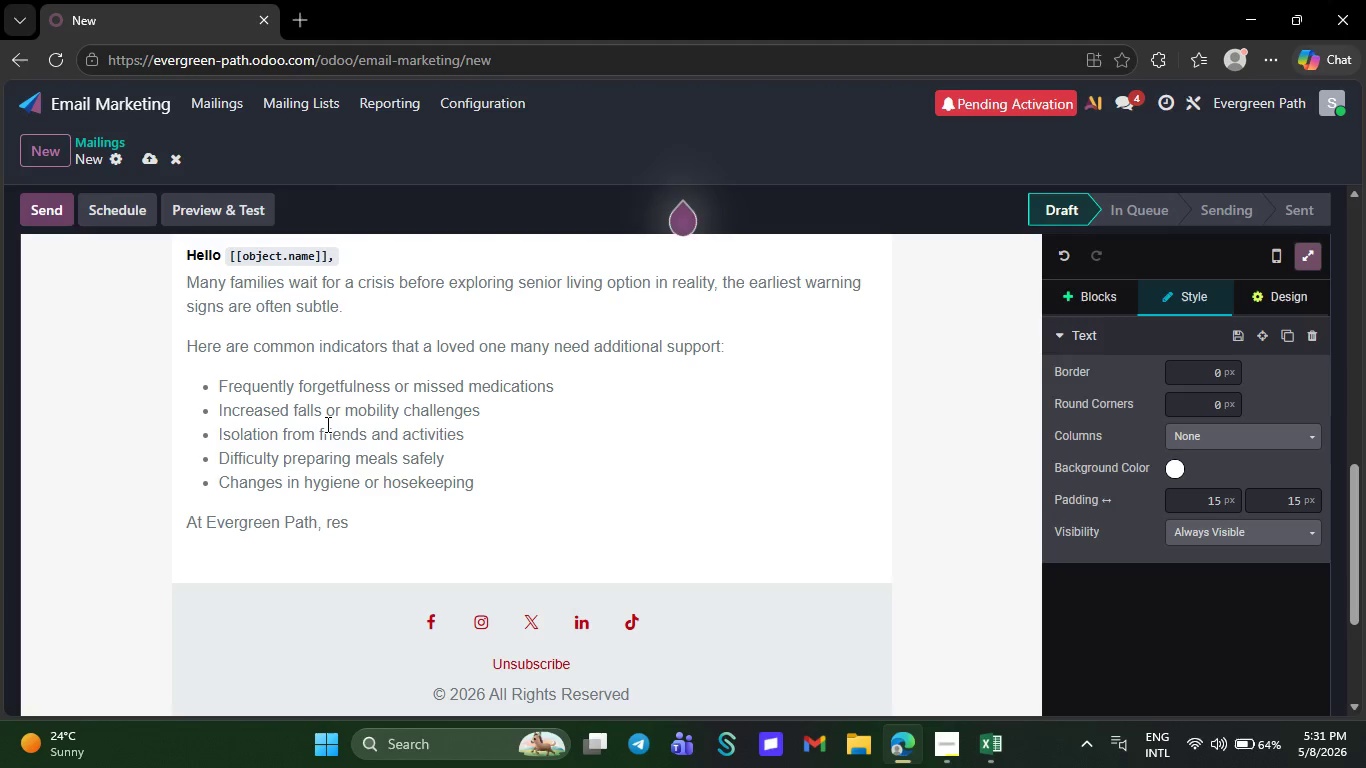 
wait(55.86)
 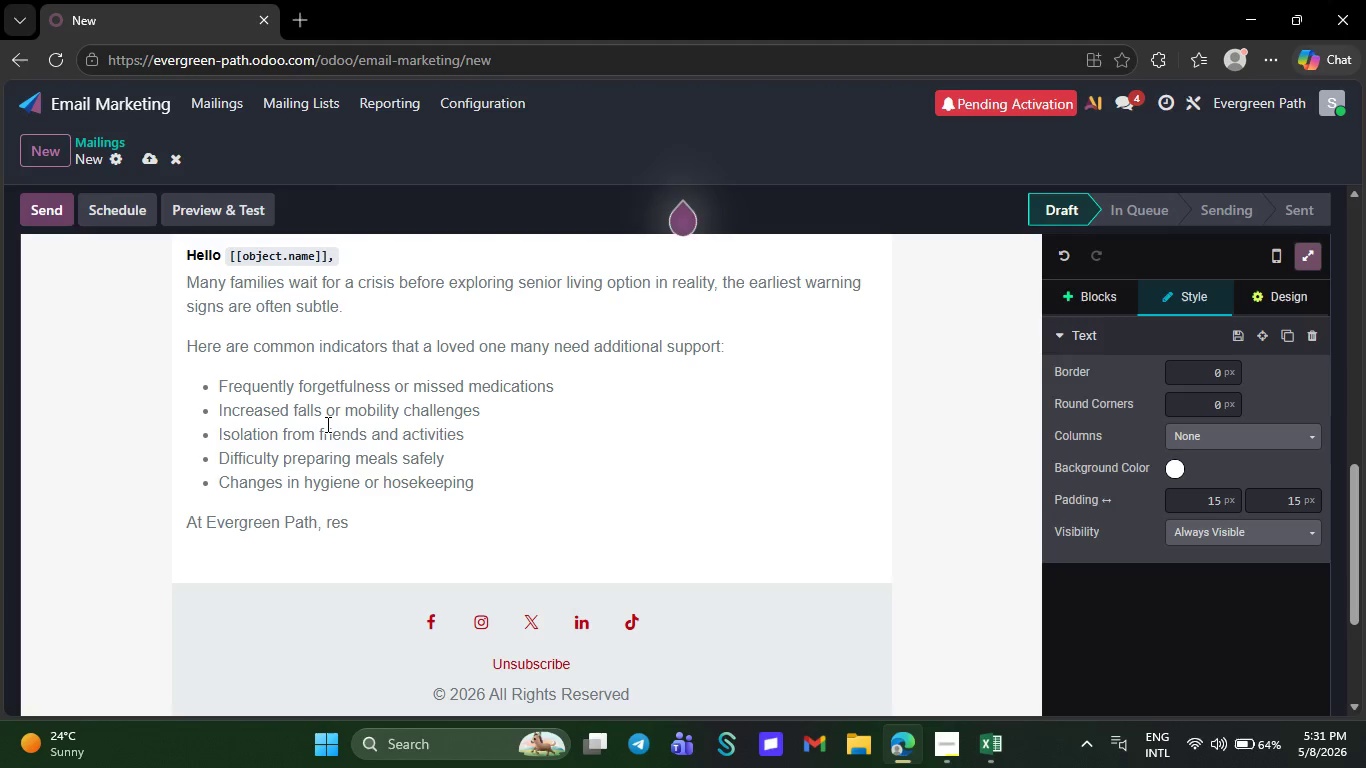 
type(idents re)
 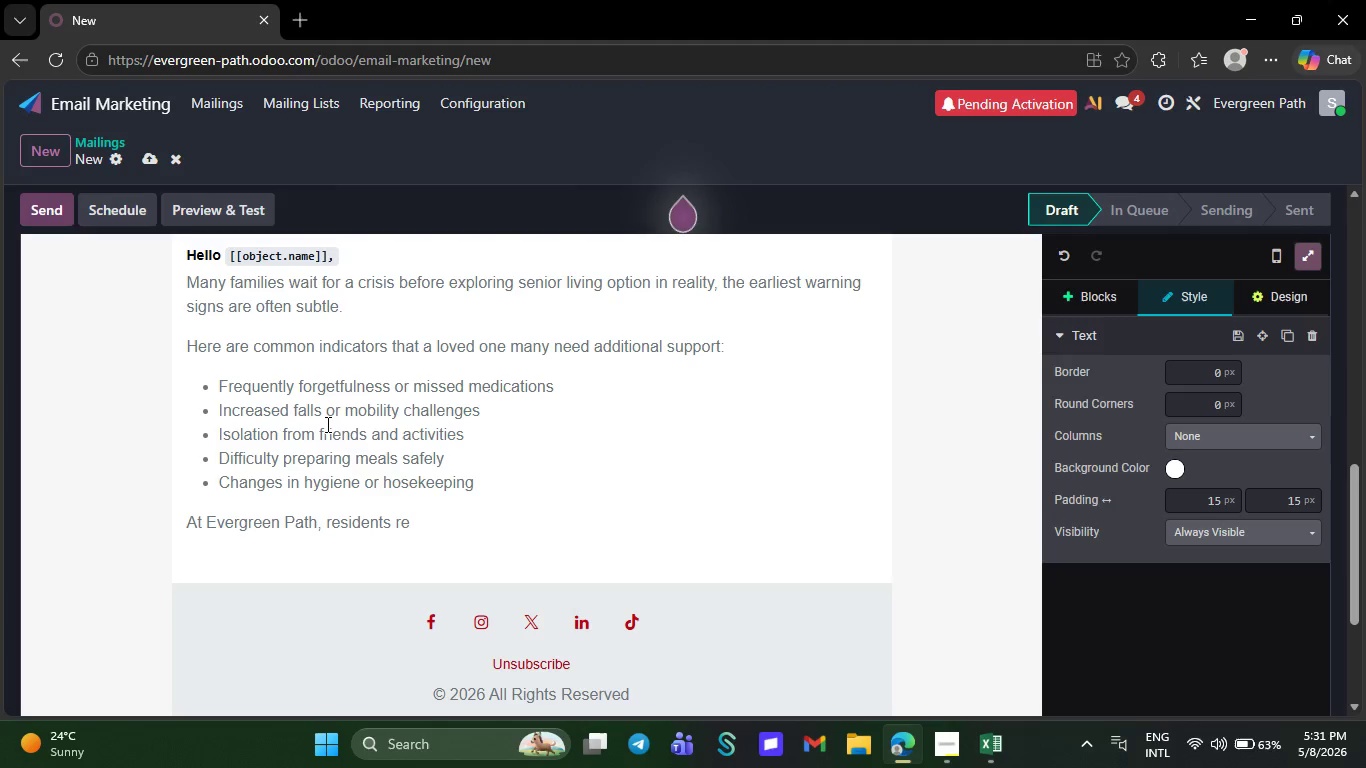 
wait(5.12)
 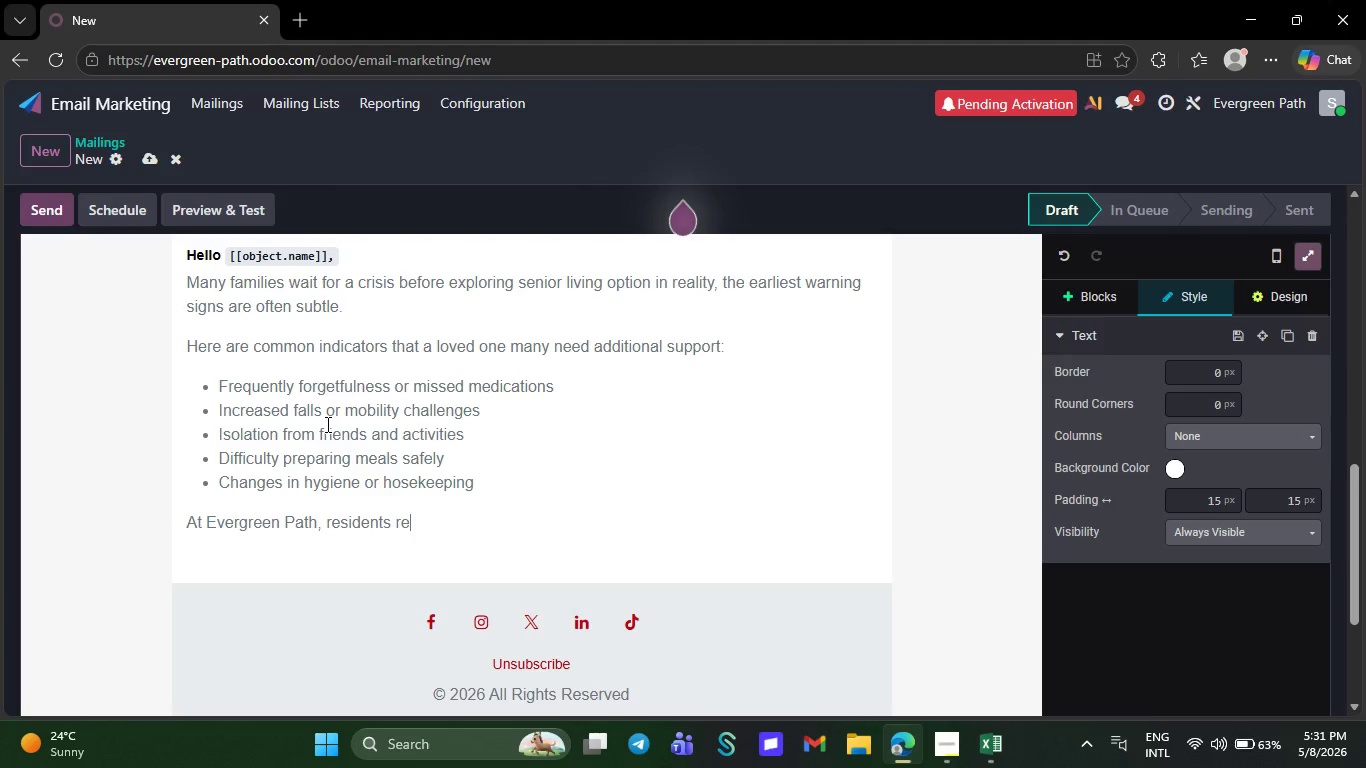 
type(ceive compa)
 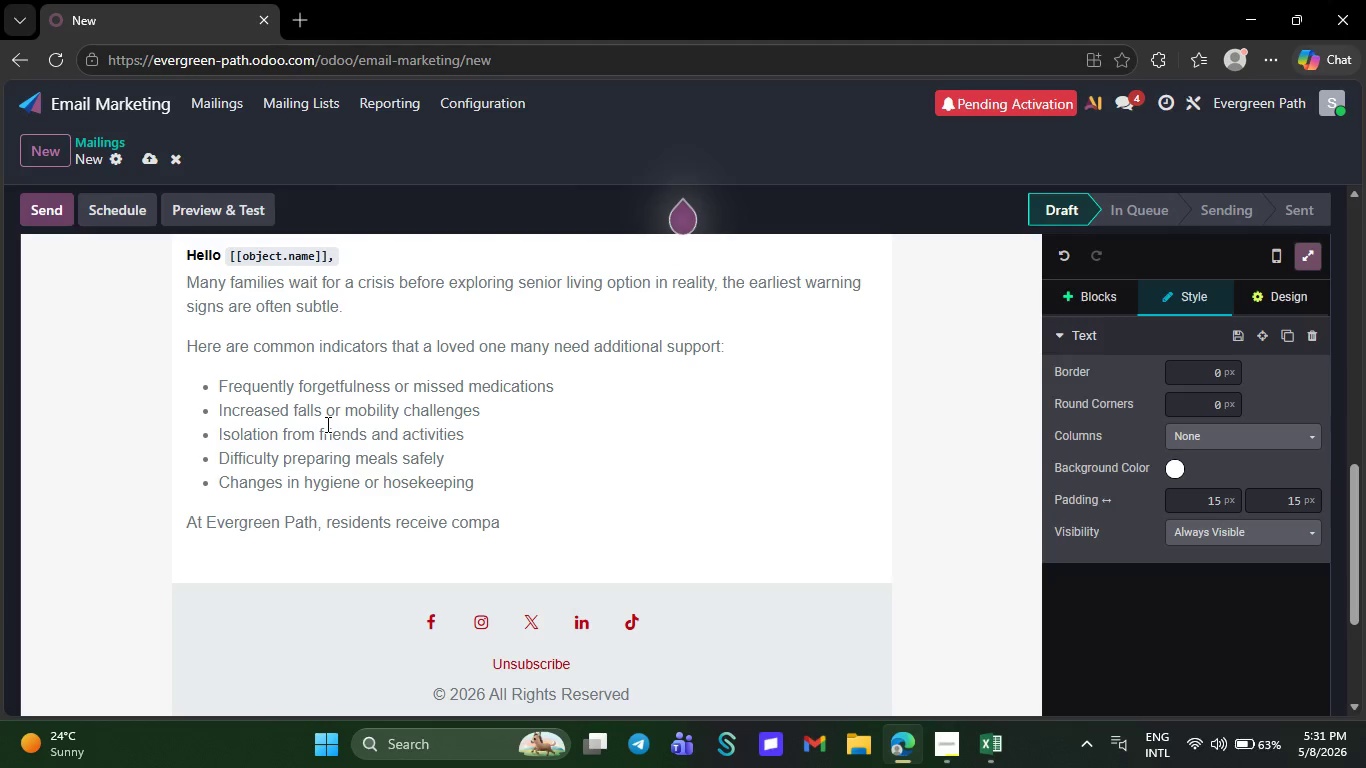 
type(ssionate assistance while maintaining dignity, inde)
 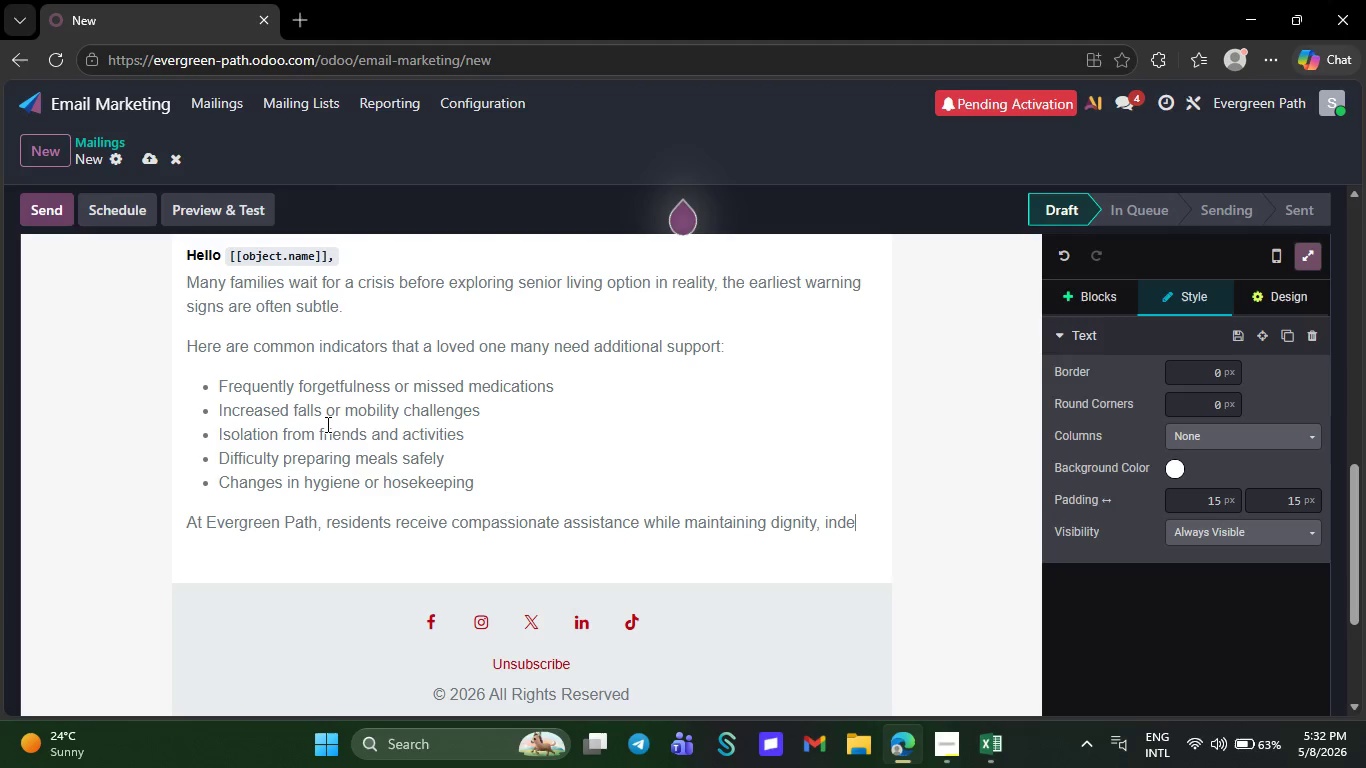 
type(pendence, and dail connection.)
key(NumpadEnter)
type(Our goal is )
 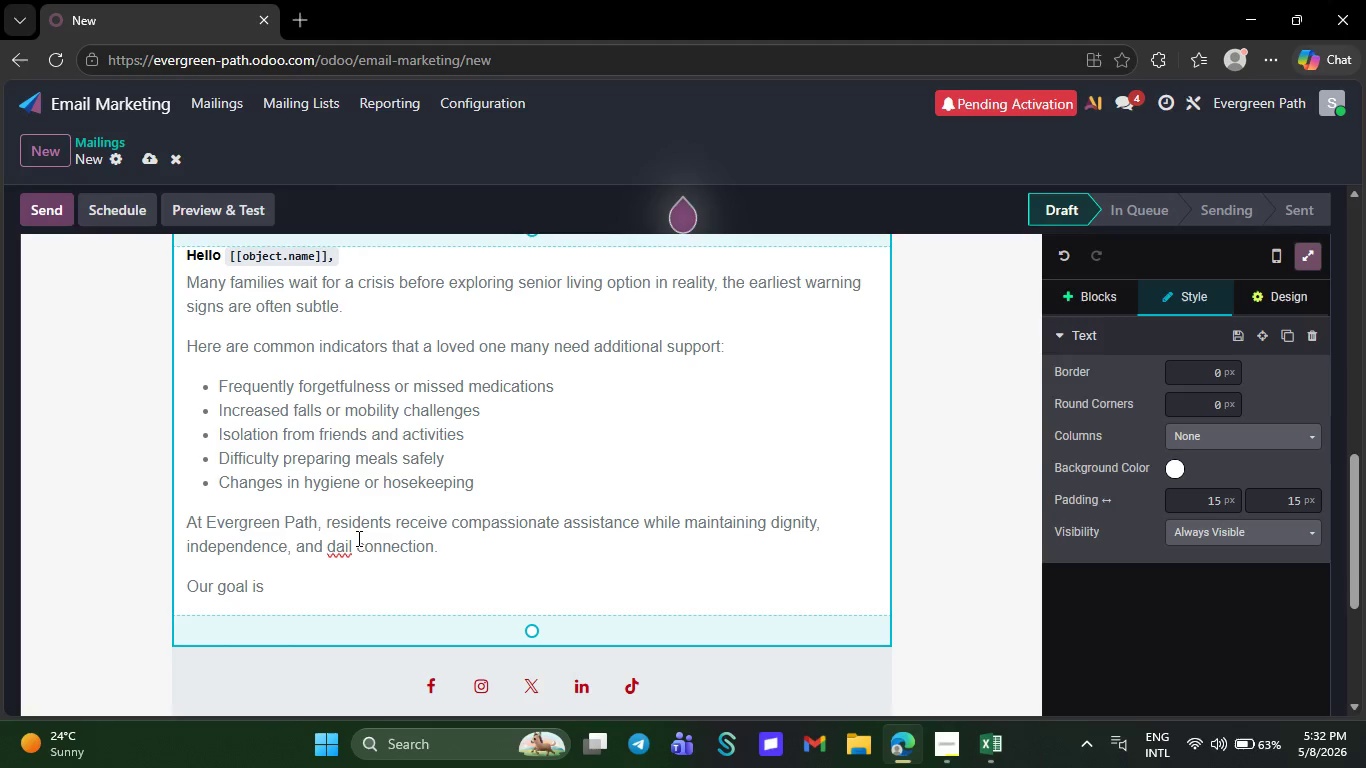 
left_click([352, 539])
 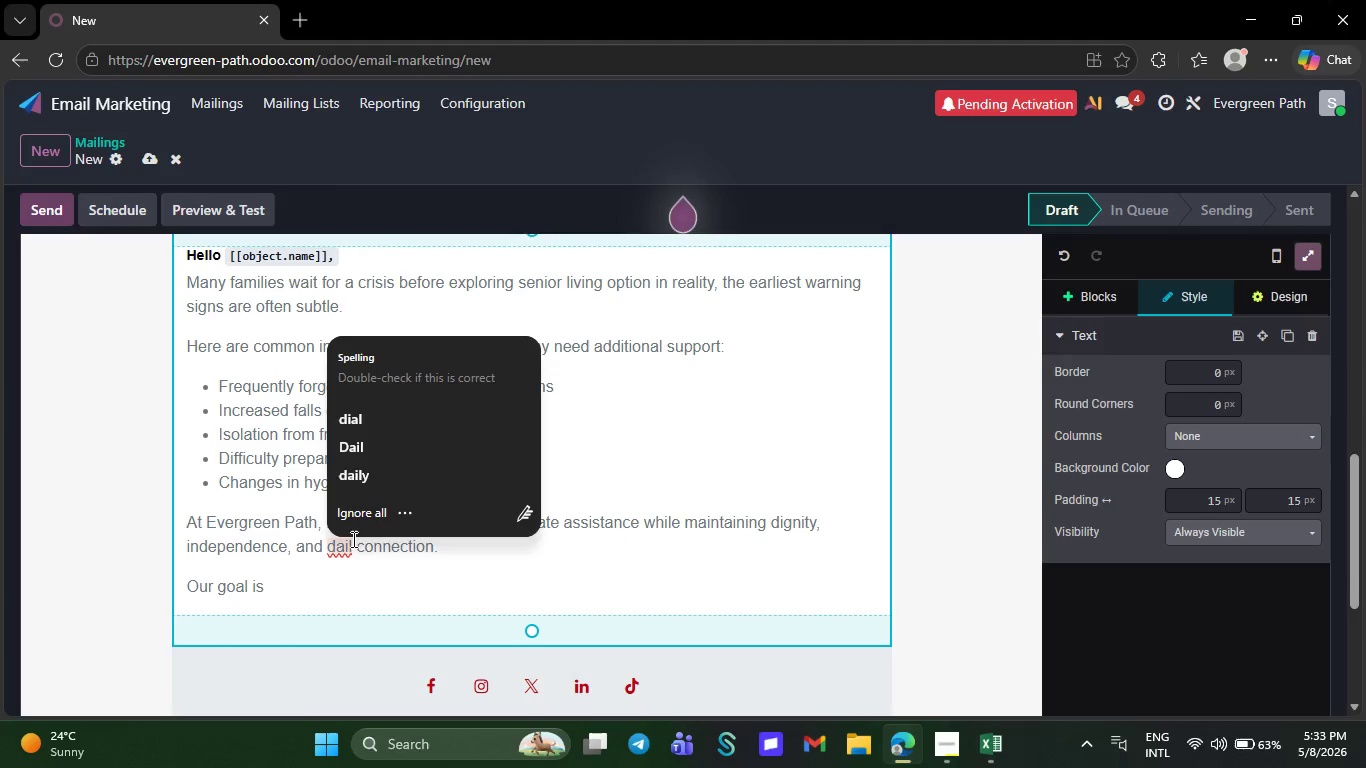 
key(Y)
 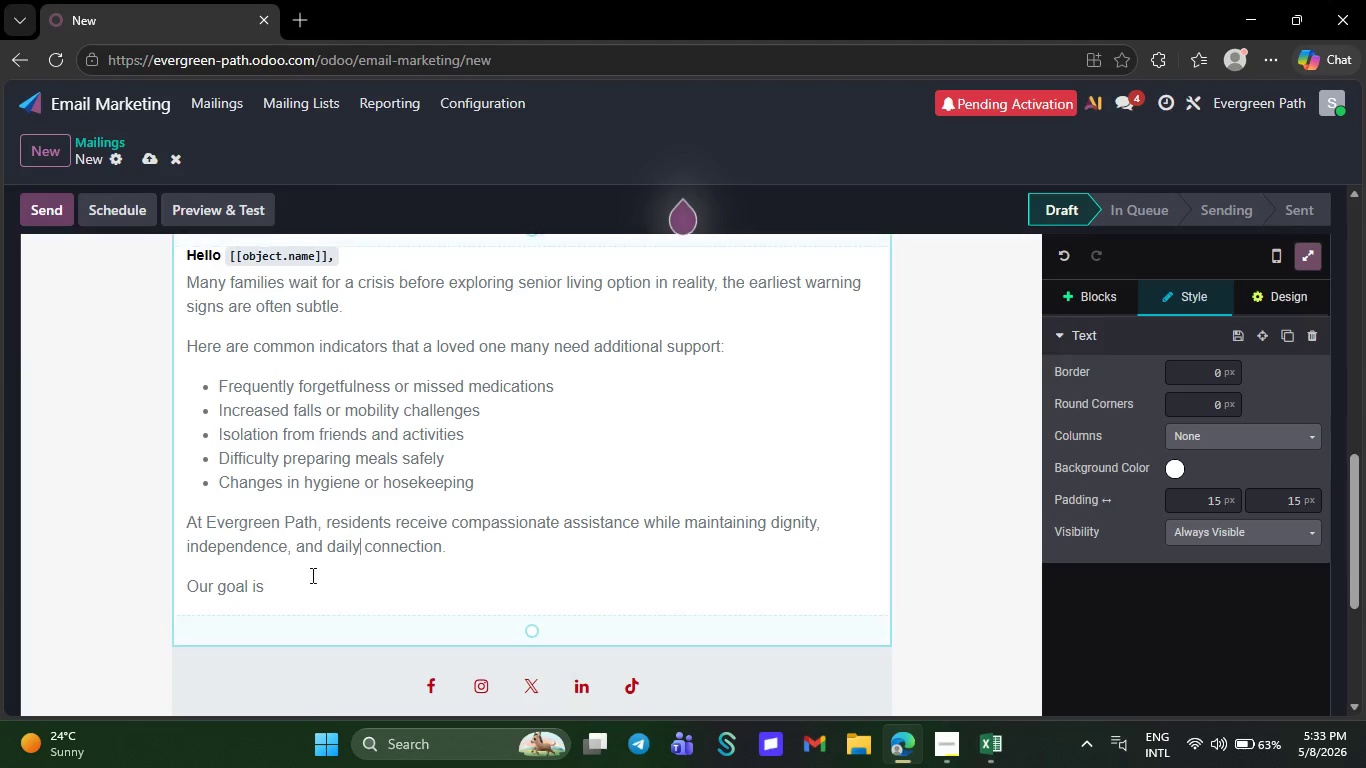 
left_click([305, 580])
 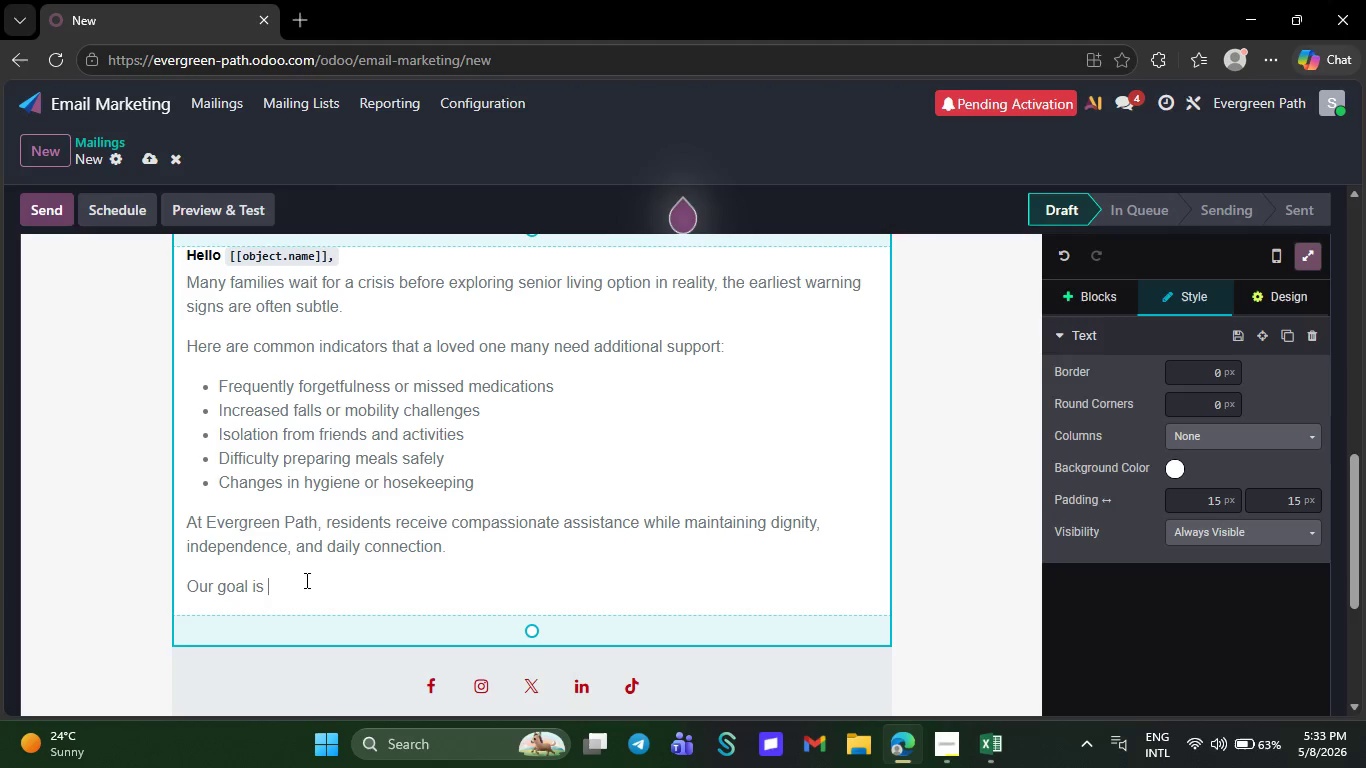 
type(not simply care it )
 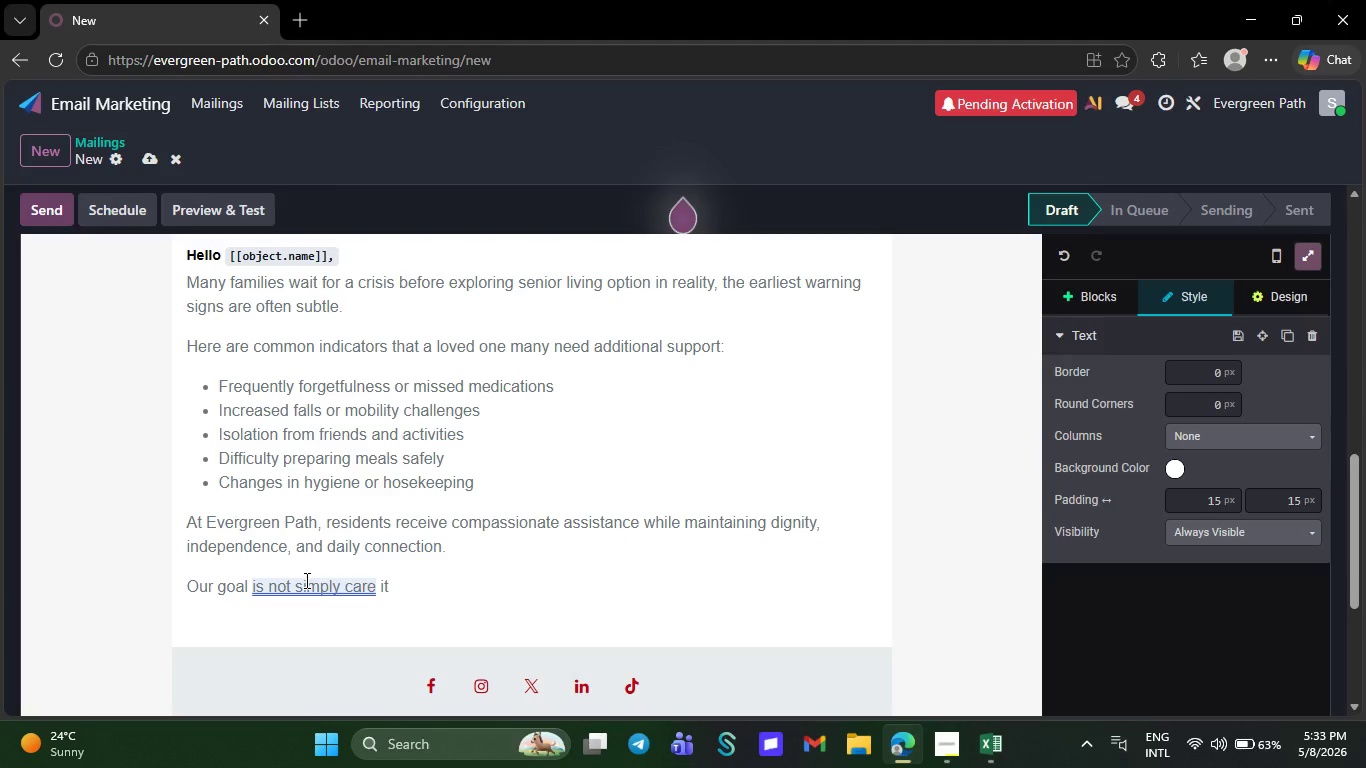 
type(is)
 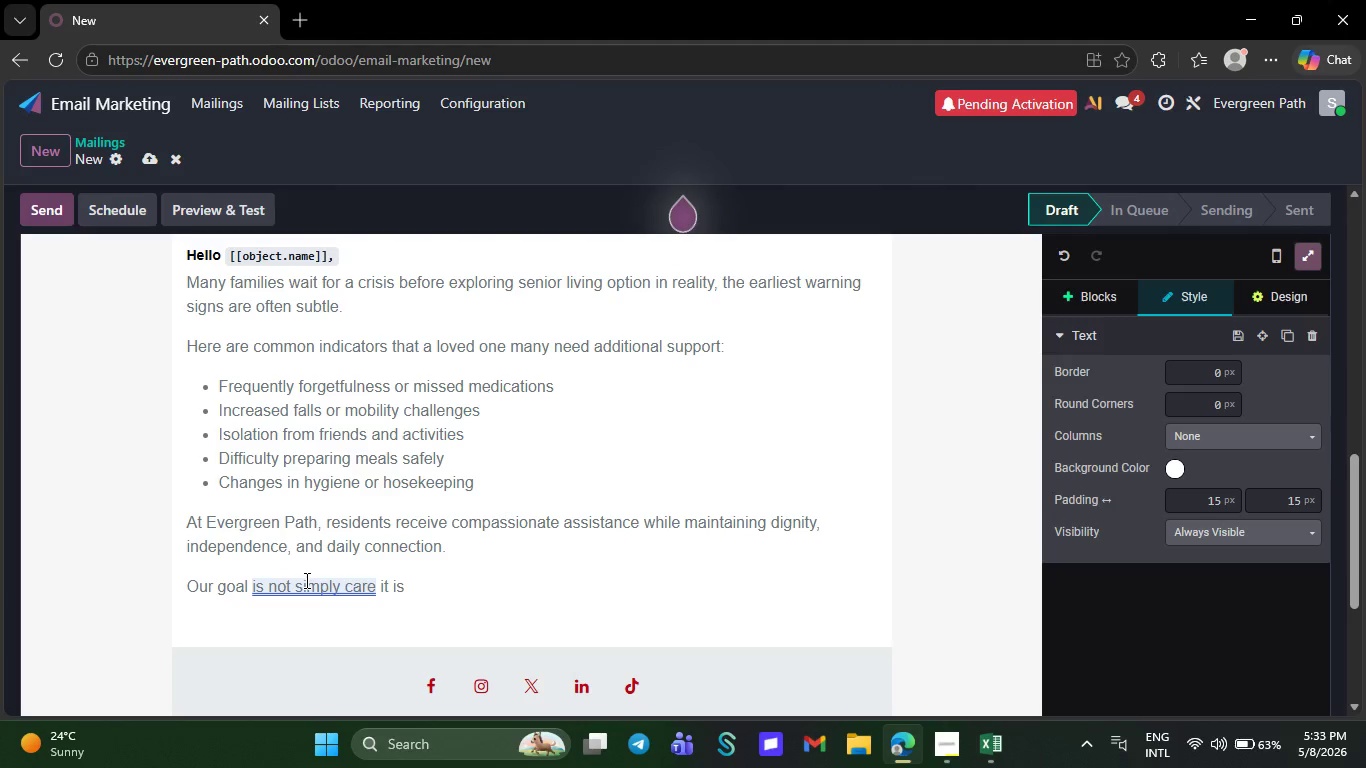 
right_click([305, 580])
 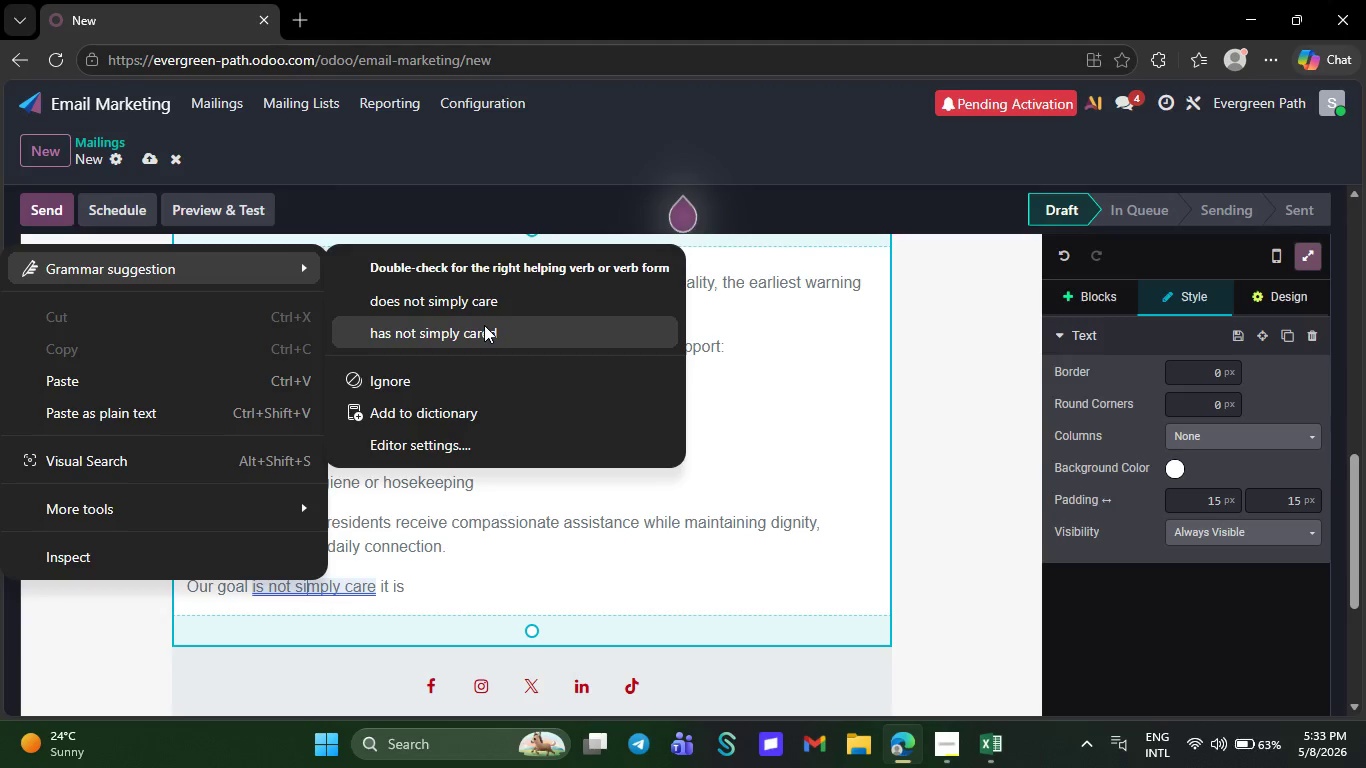 
wait(6.36)
 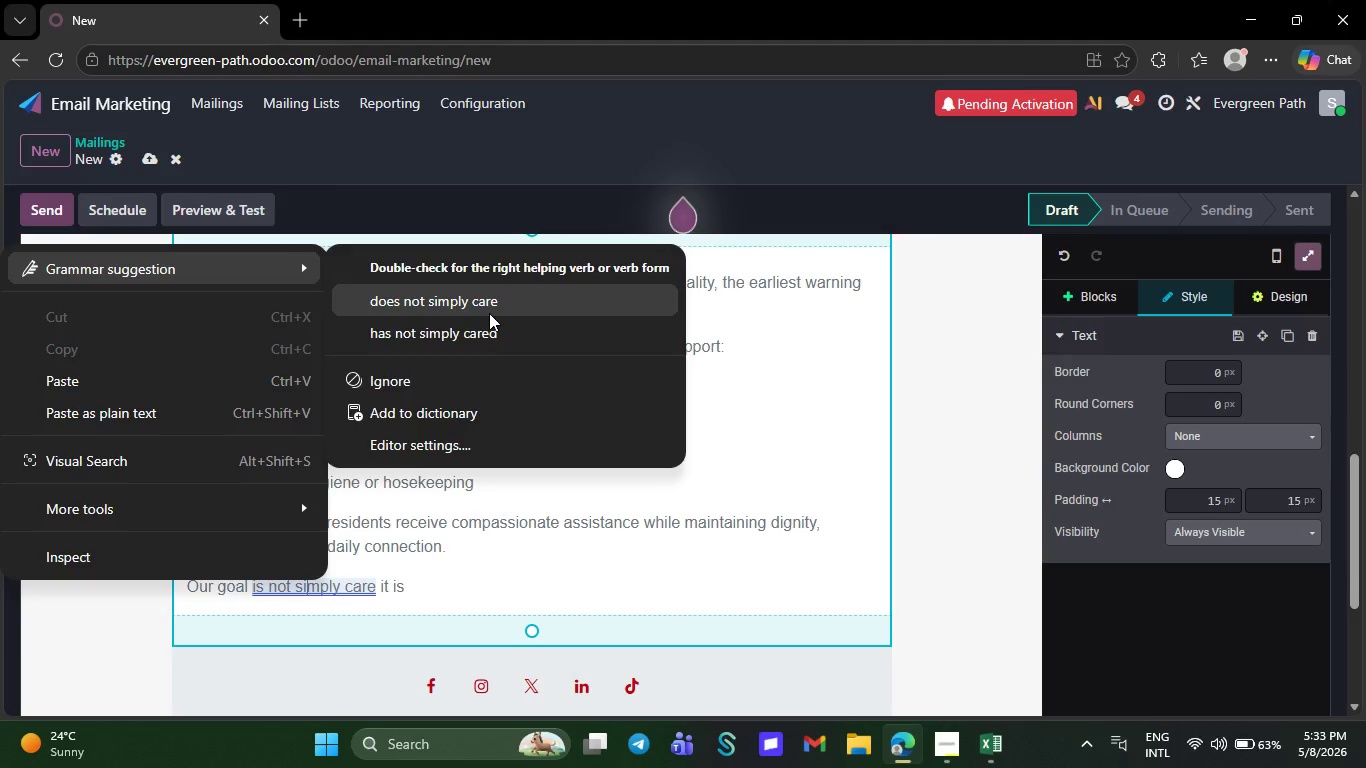 
left_click([424, 585])
 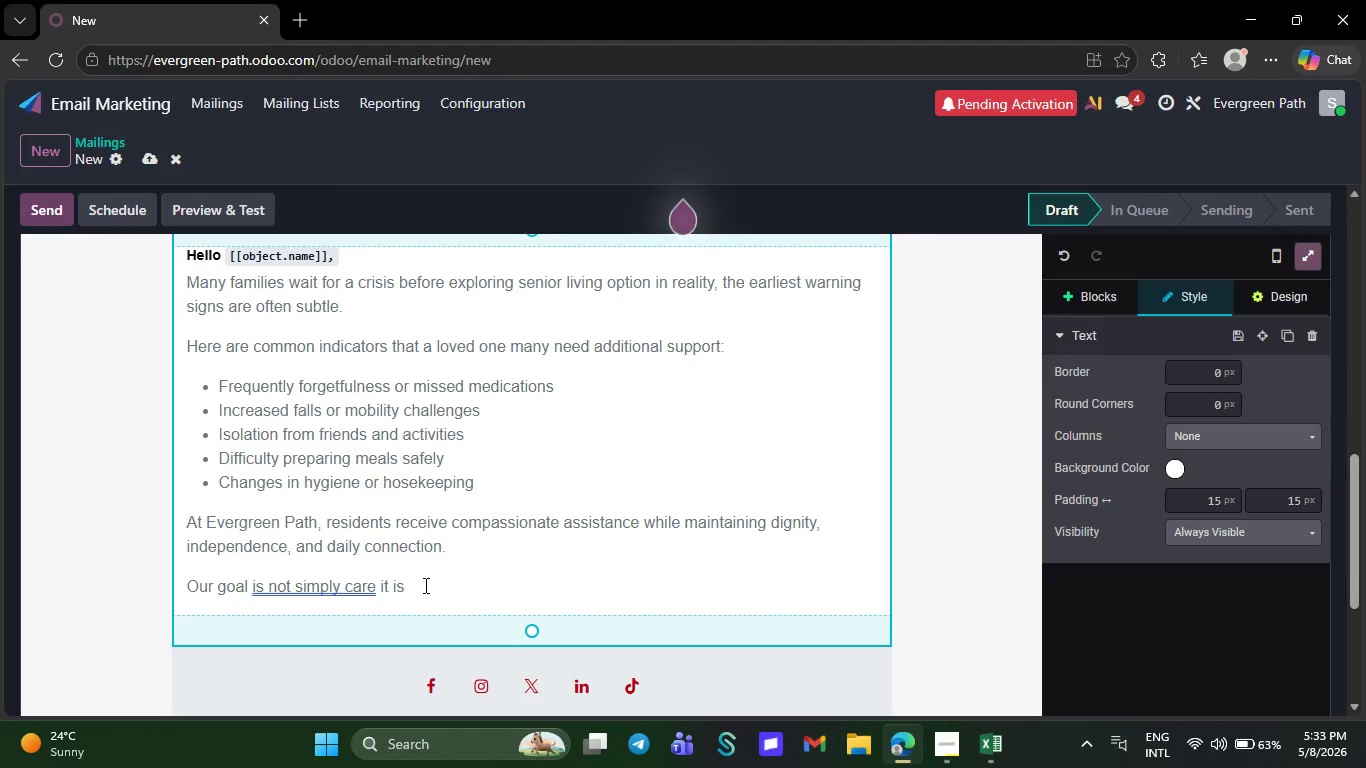 
wait(12.03)
 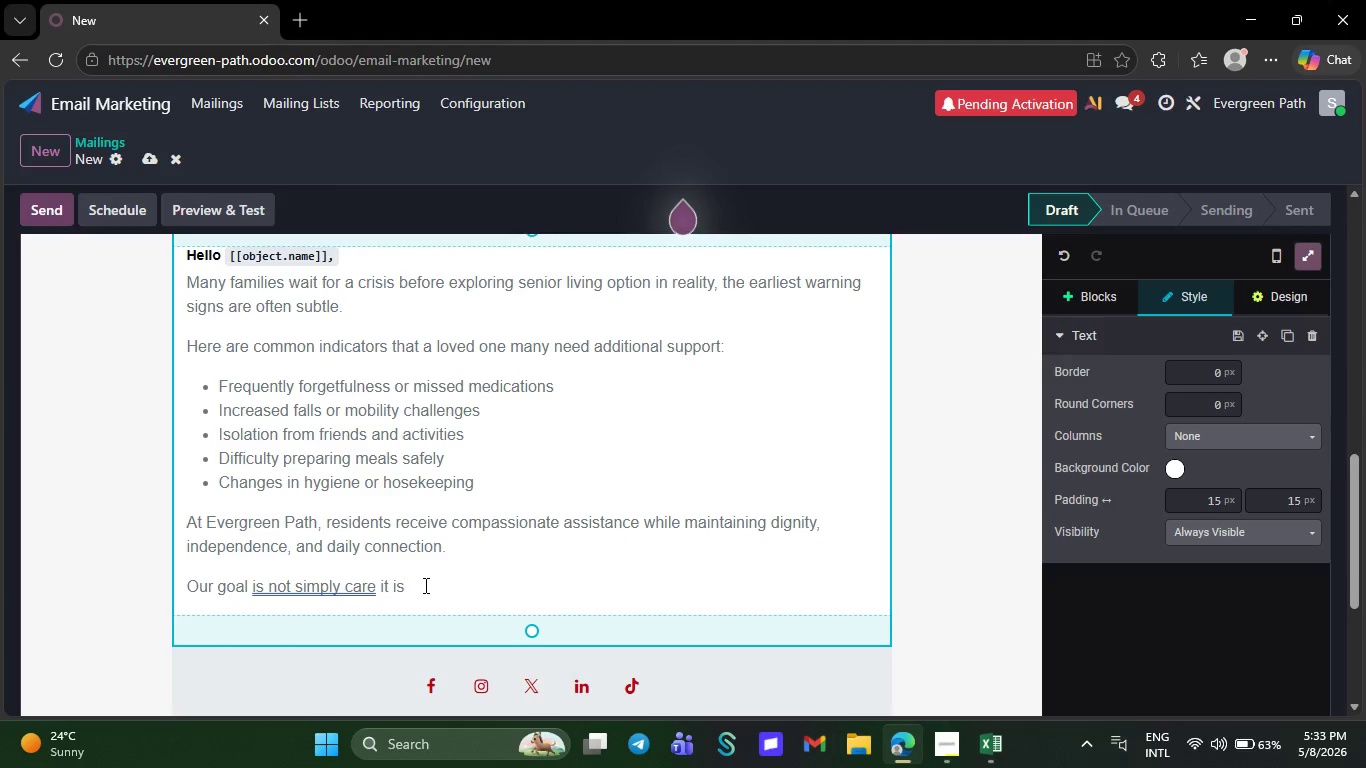 
left_click([379, 587])
 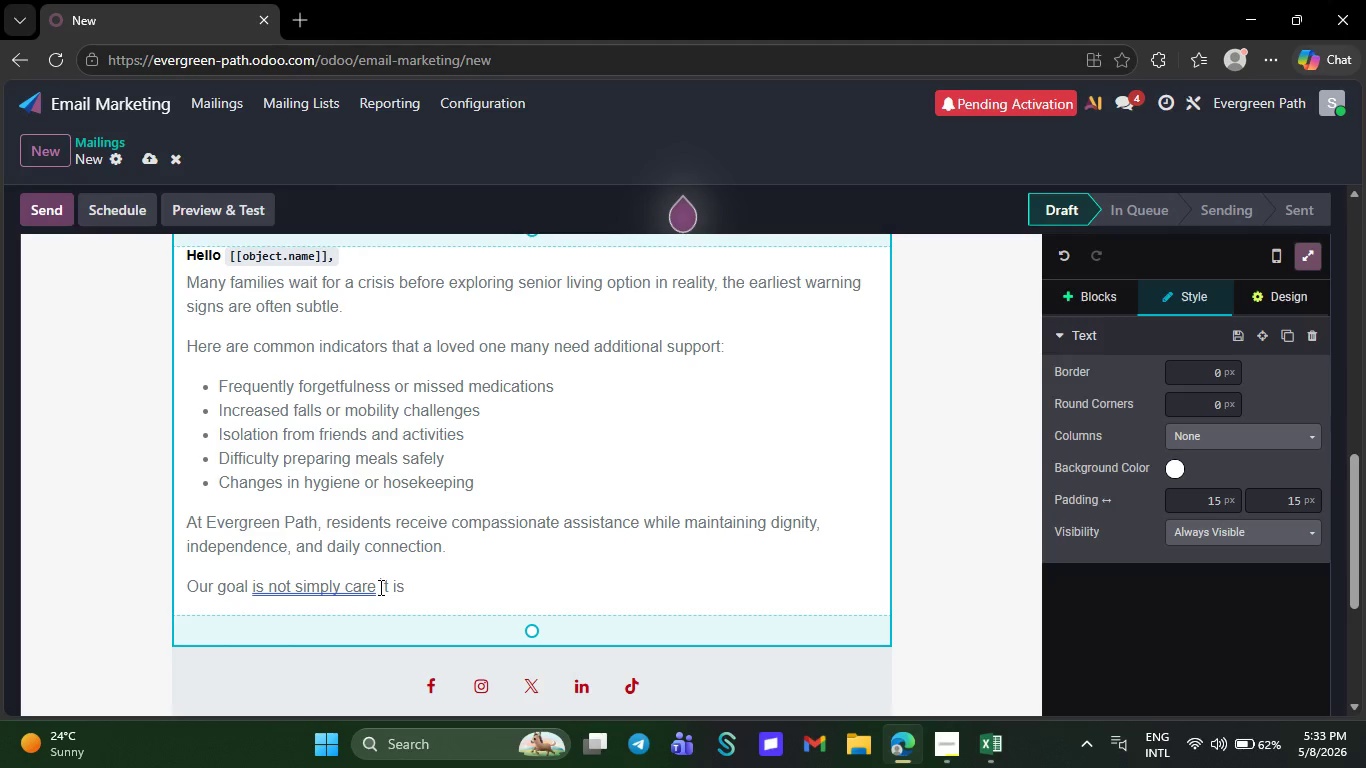 
key(Minus)
 